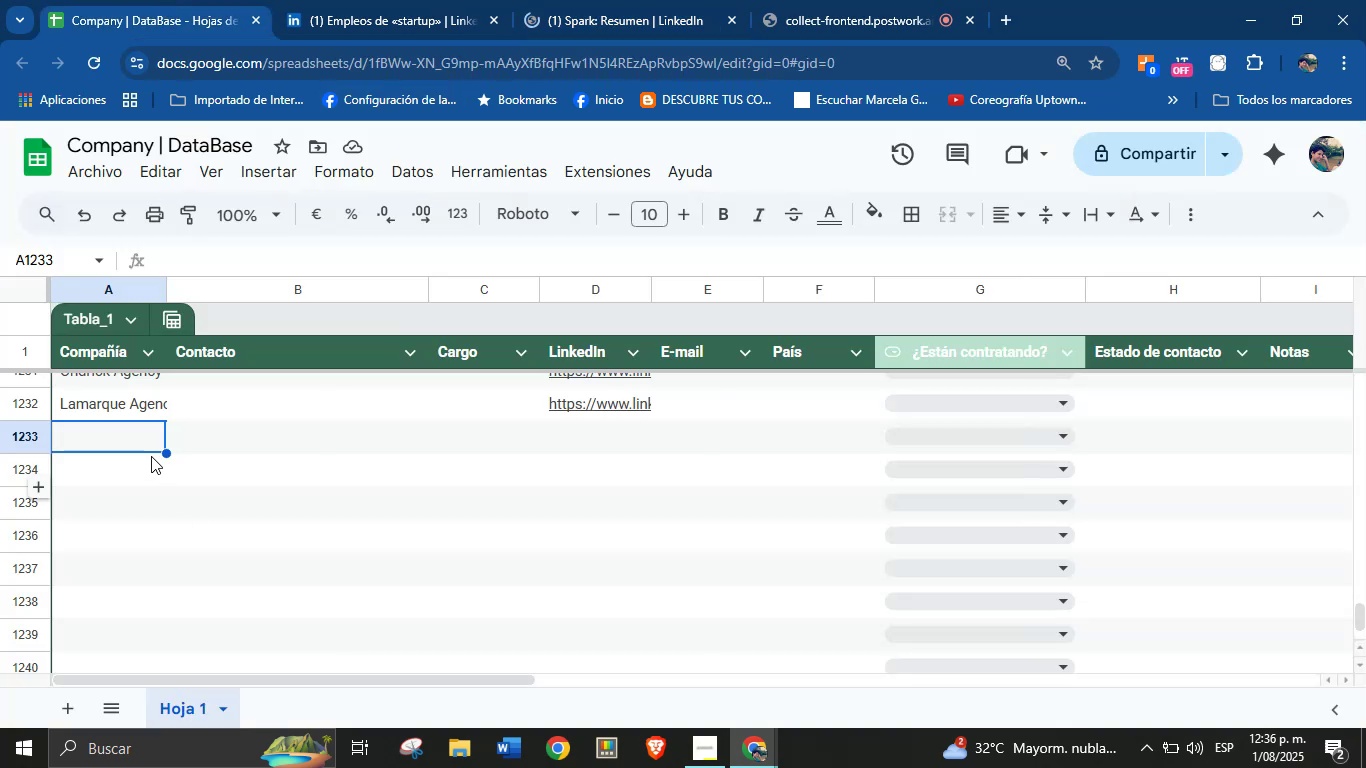 
left_click([99, 444])
 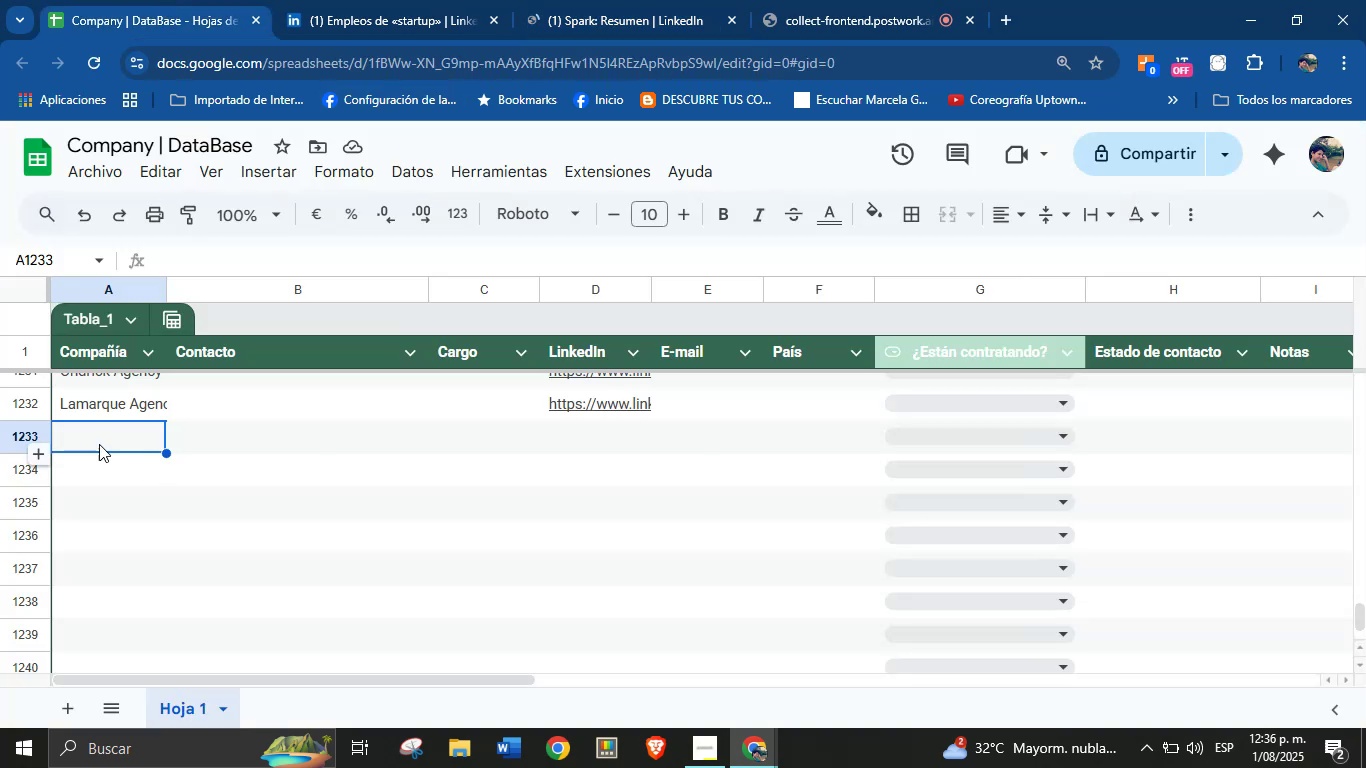 
key(Control+V)
 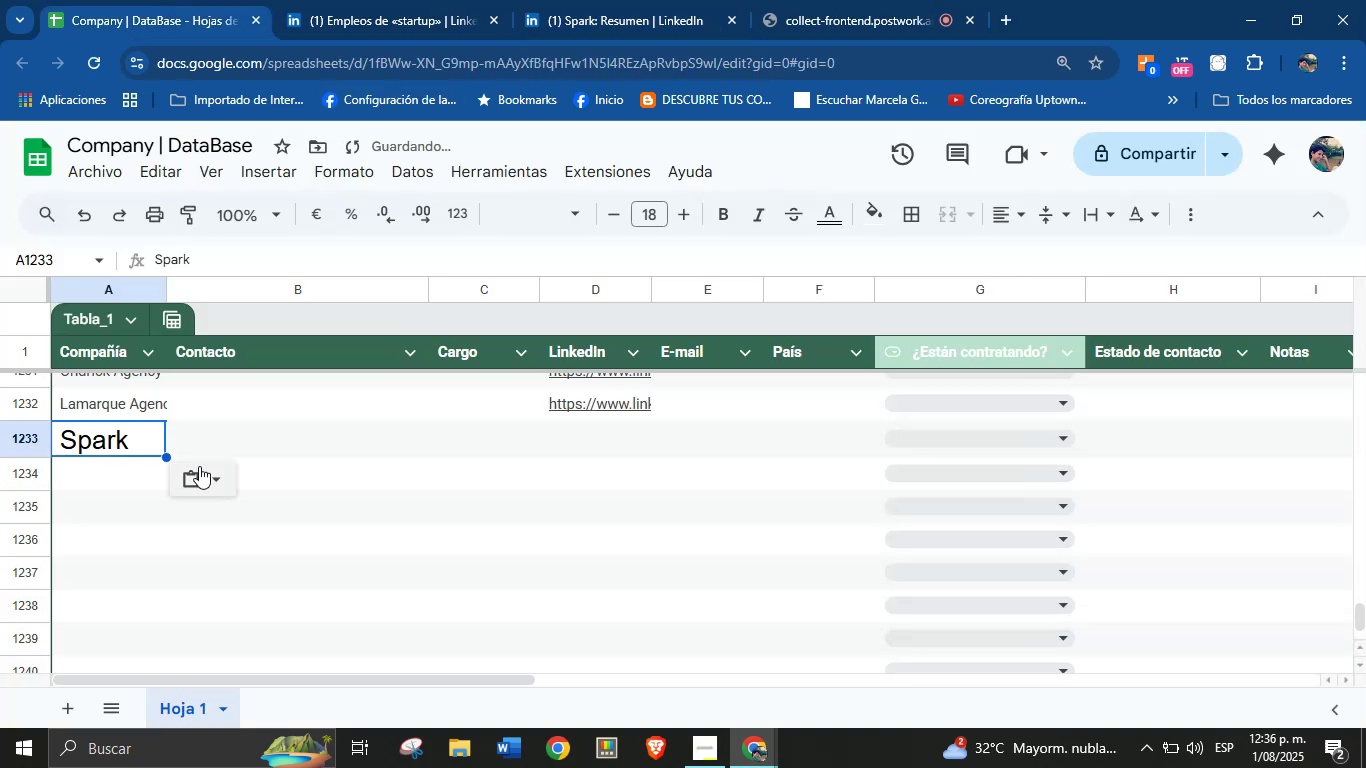 
left_click([214, 473])
 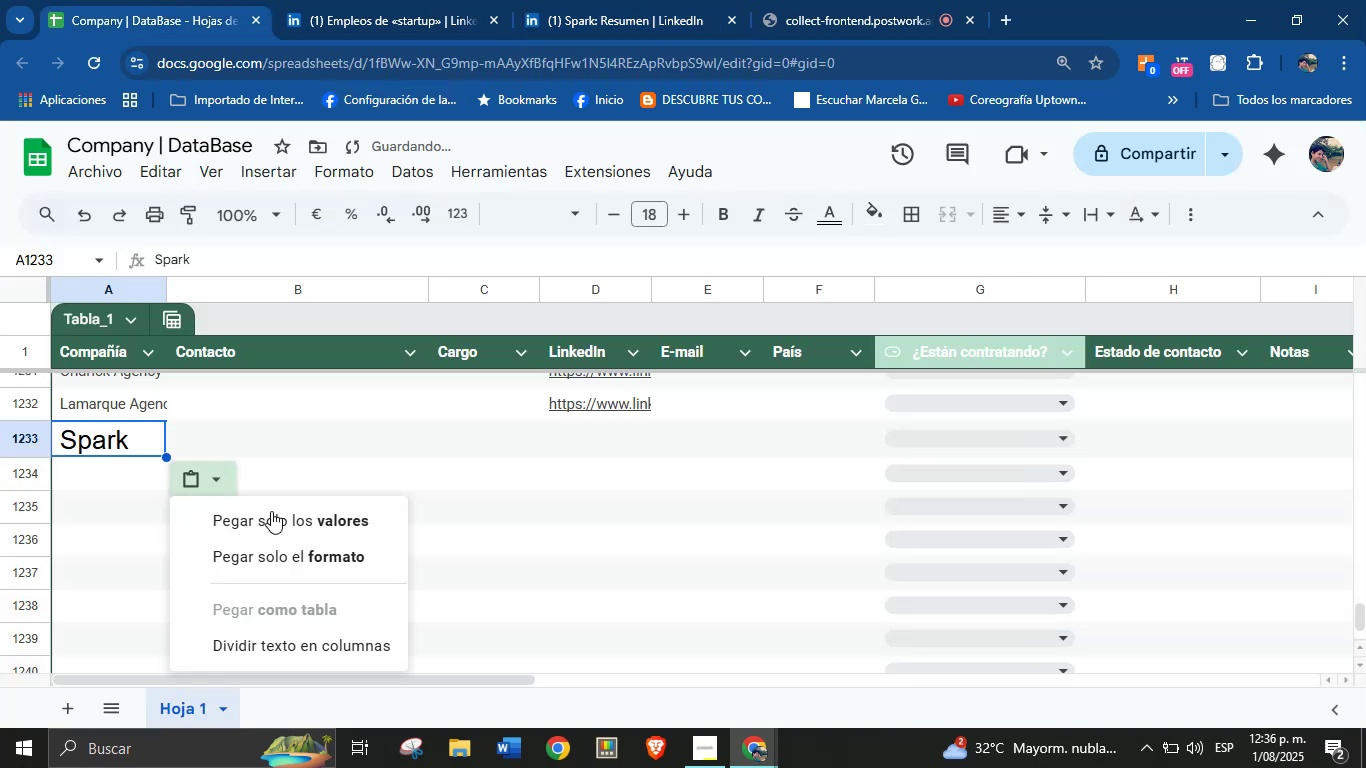 
left_click([271, 511])
 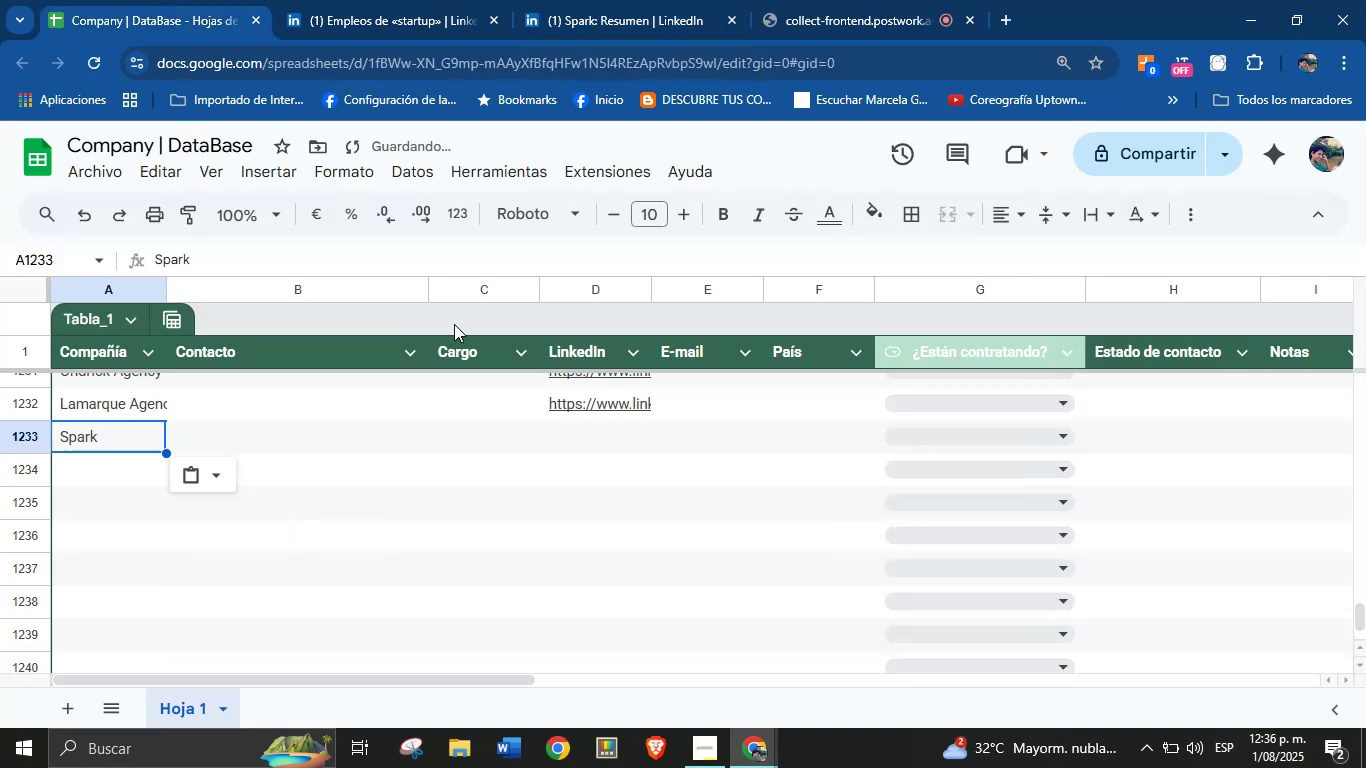 
left_click([628, 0])
 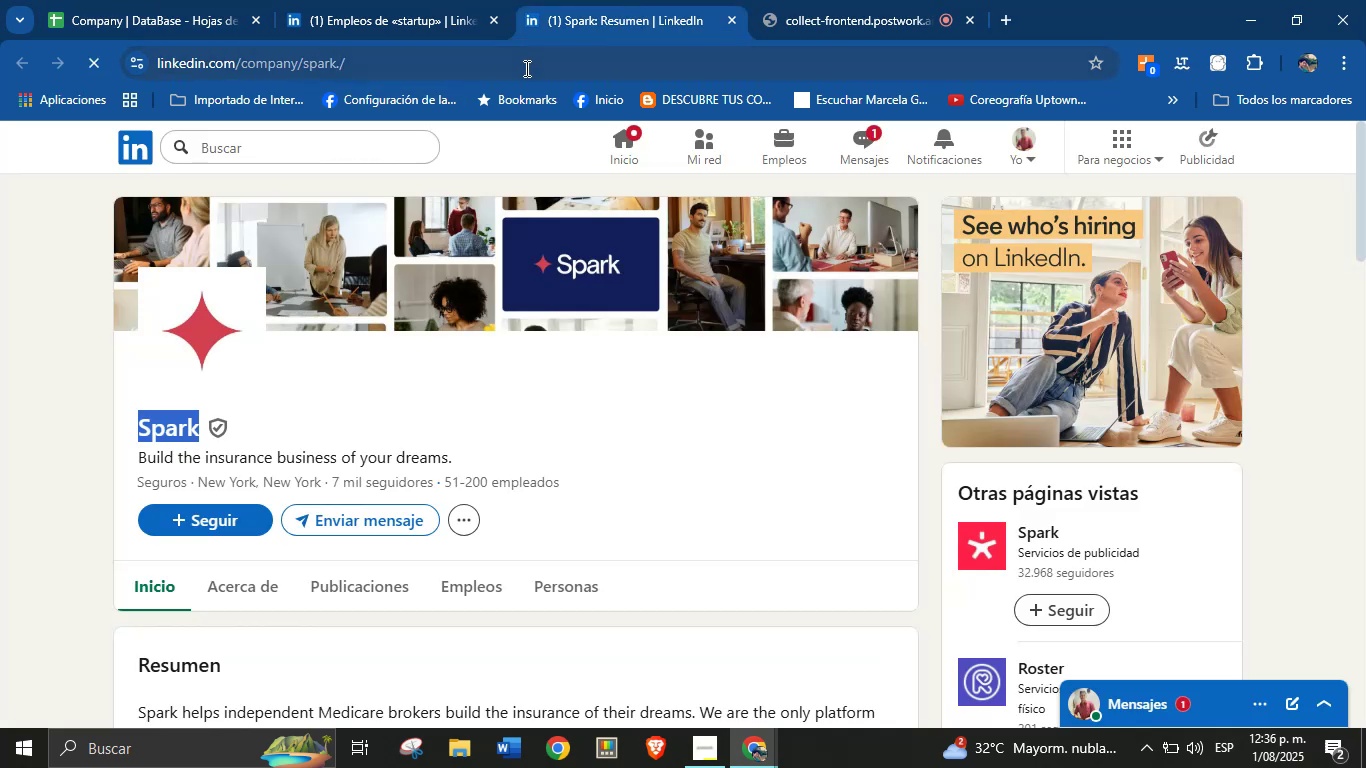 
double_click([525, 68])
 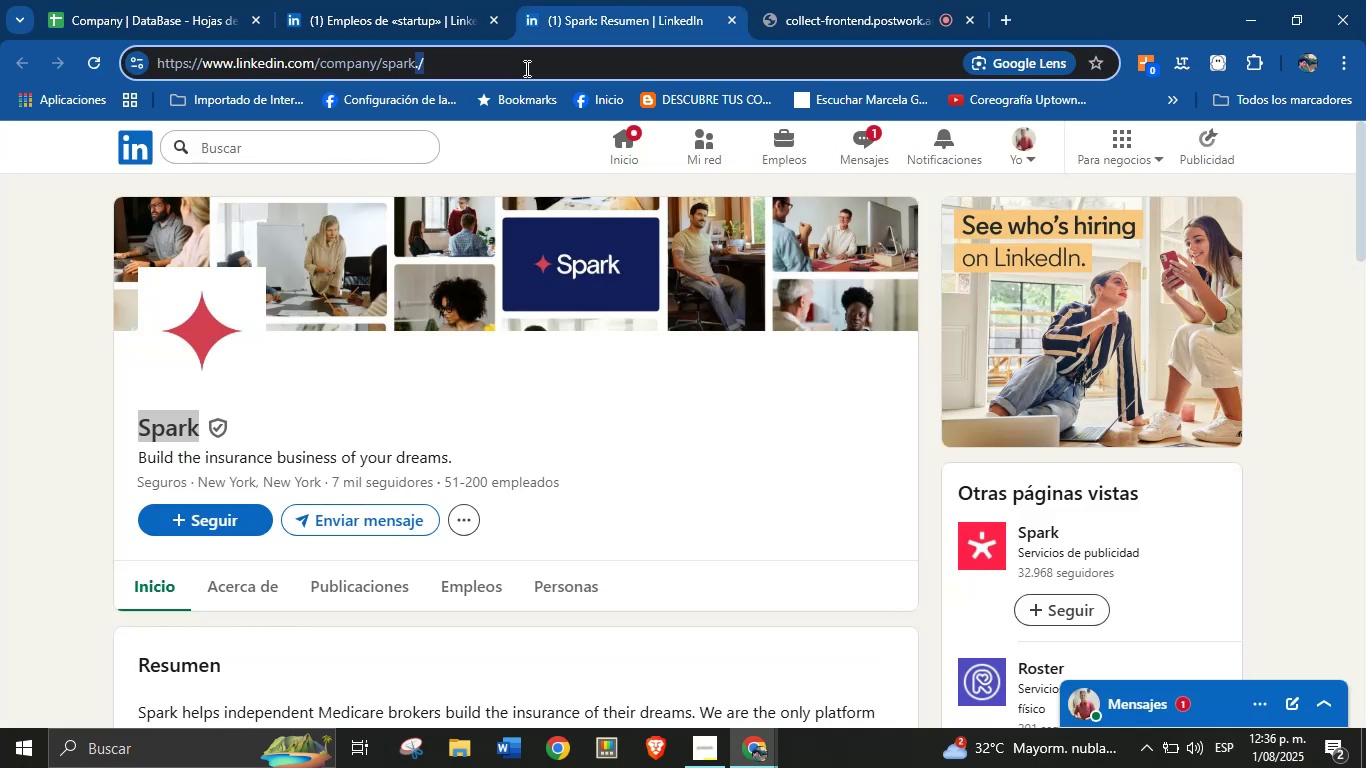 
triple_click([525, 68])
 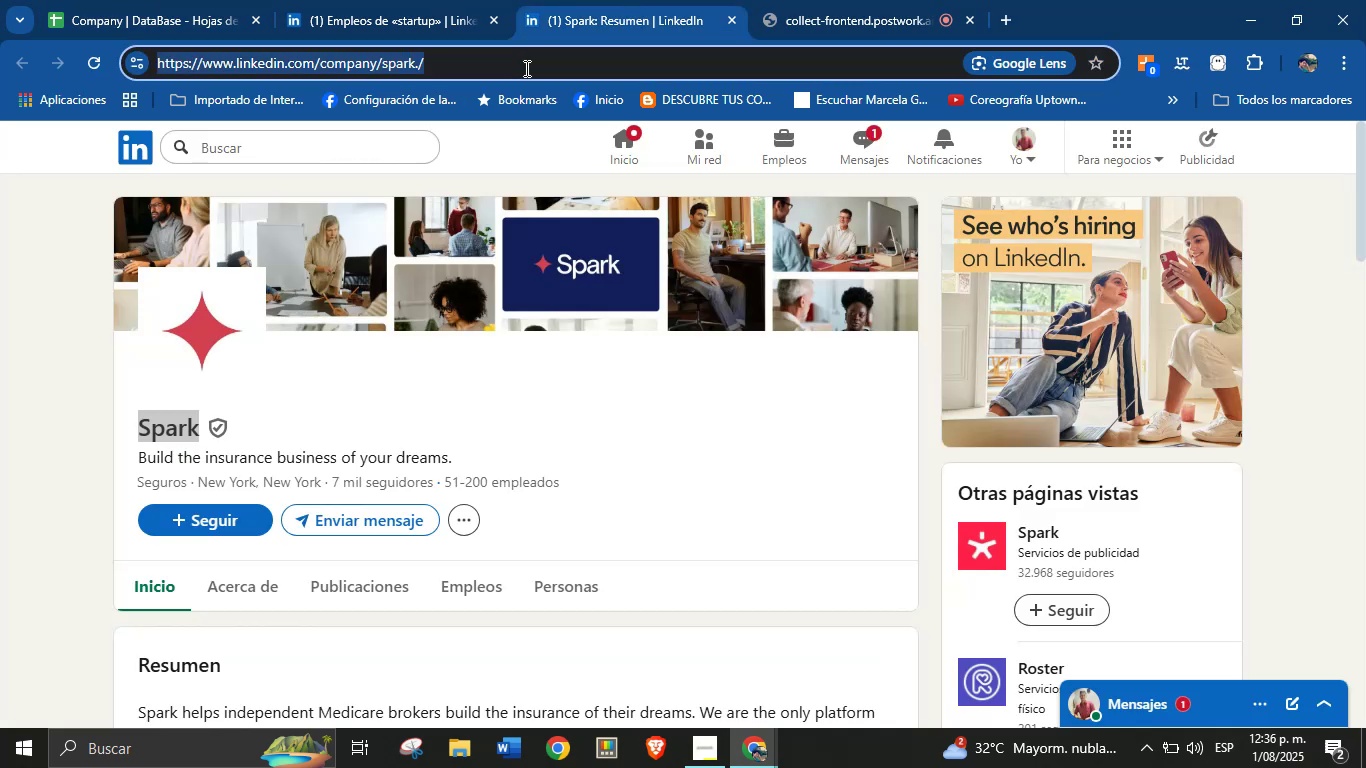 
key(Control+C)
 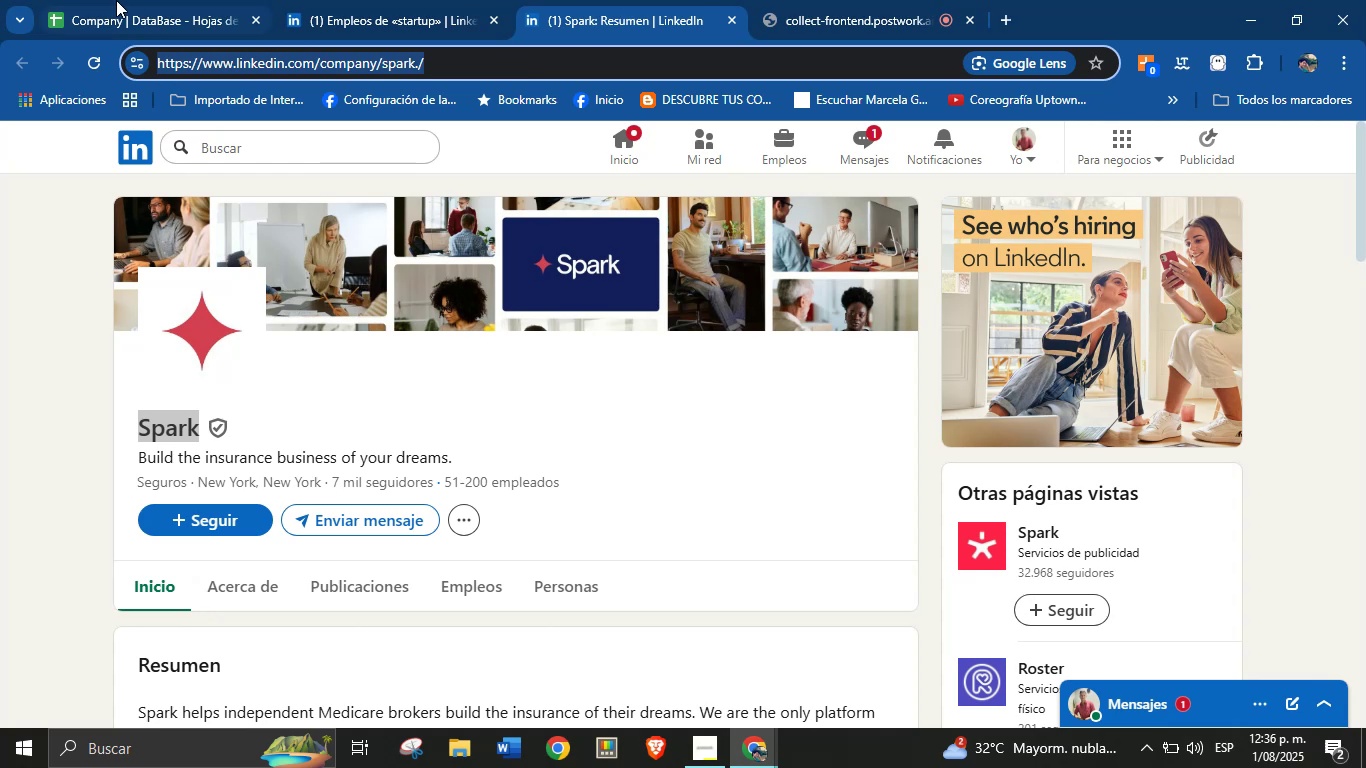 
left_click([121, 0])
 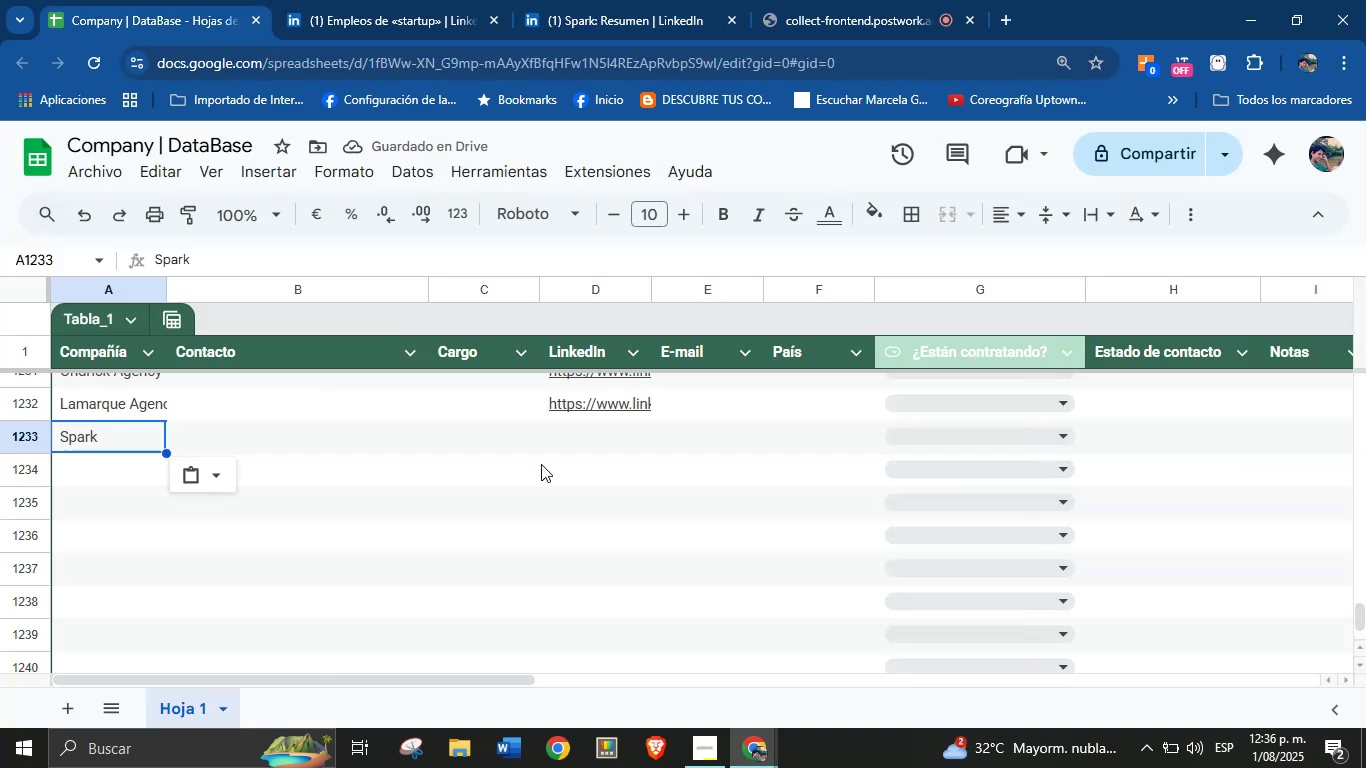 
left_click([624, 443])
 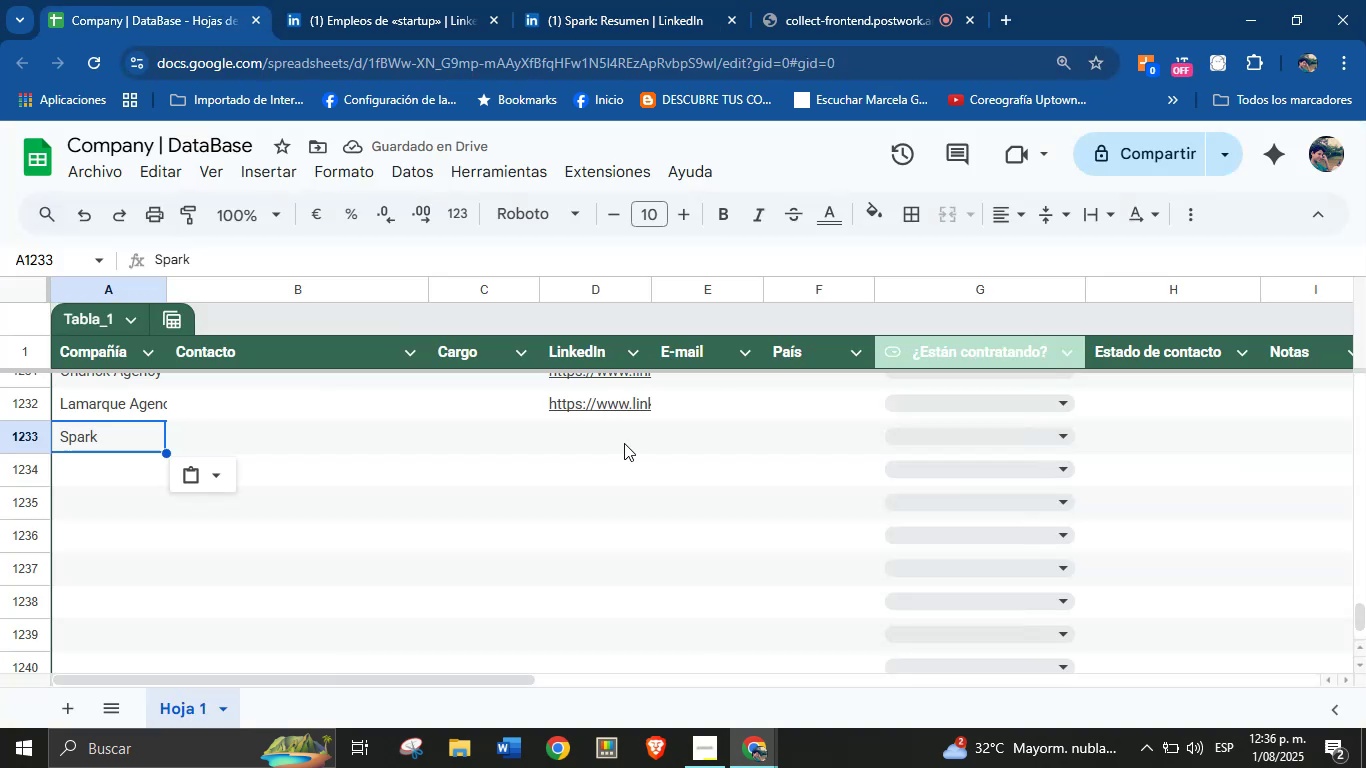 
key(Control+V)
 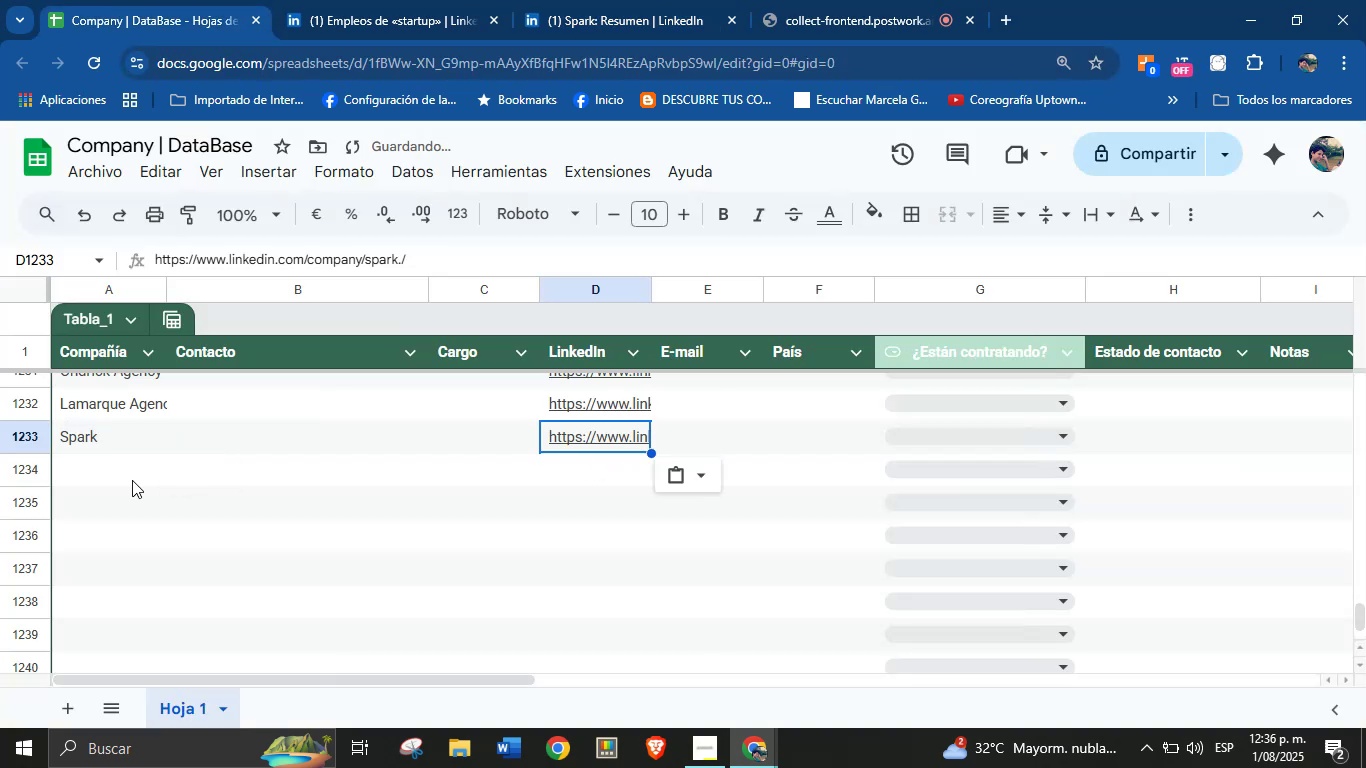 
left_click([104, 479])
 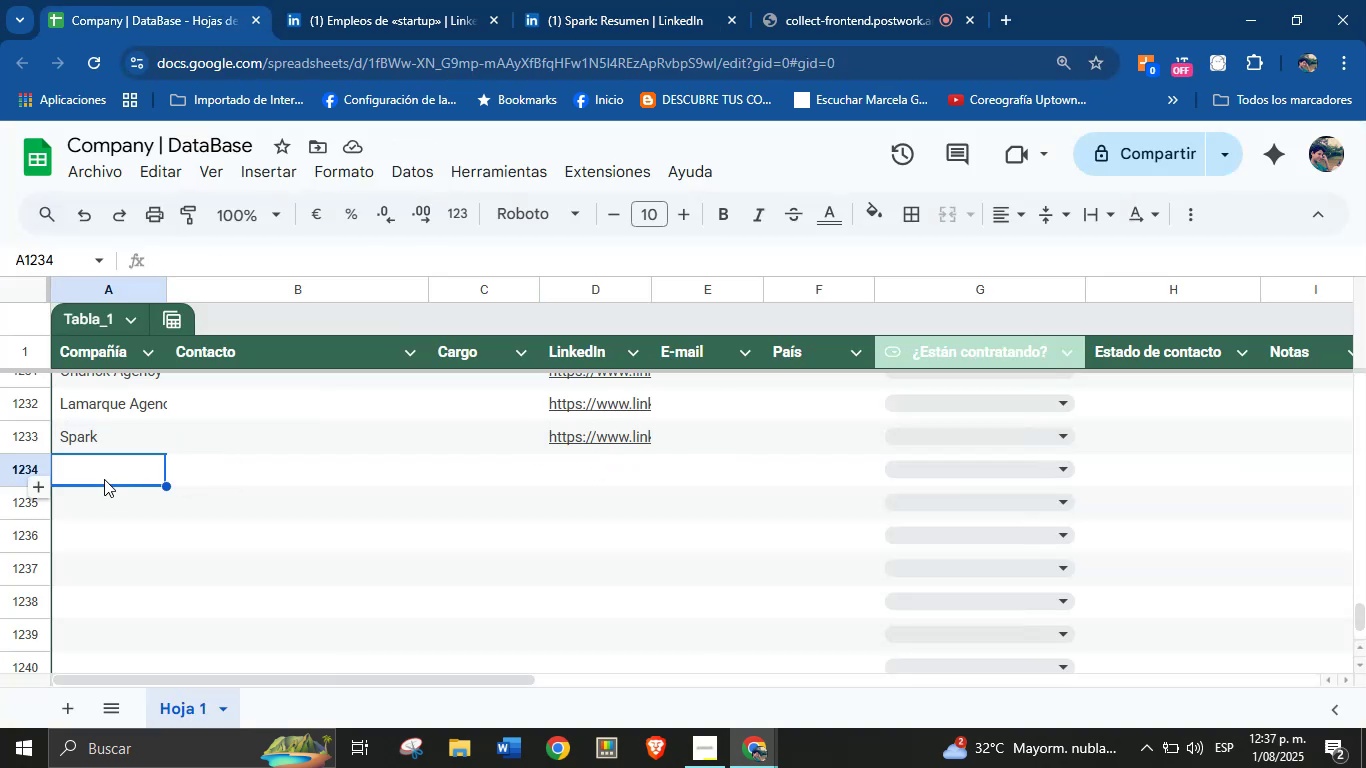 
wait(6.66)
 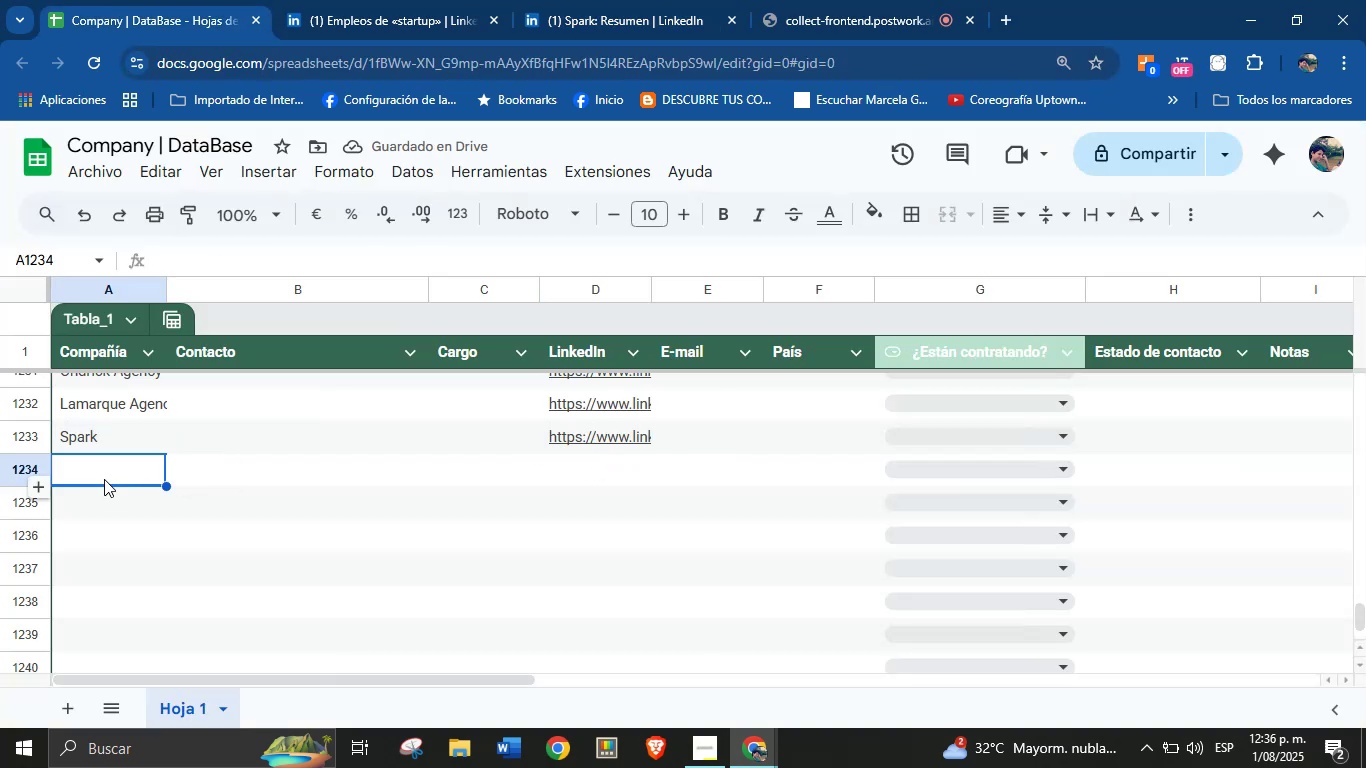 
left_click([649, 0])
 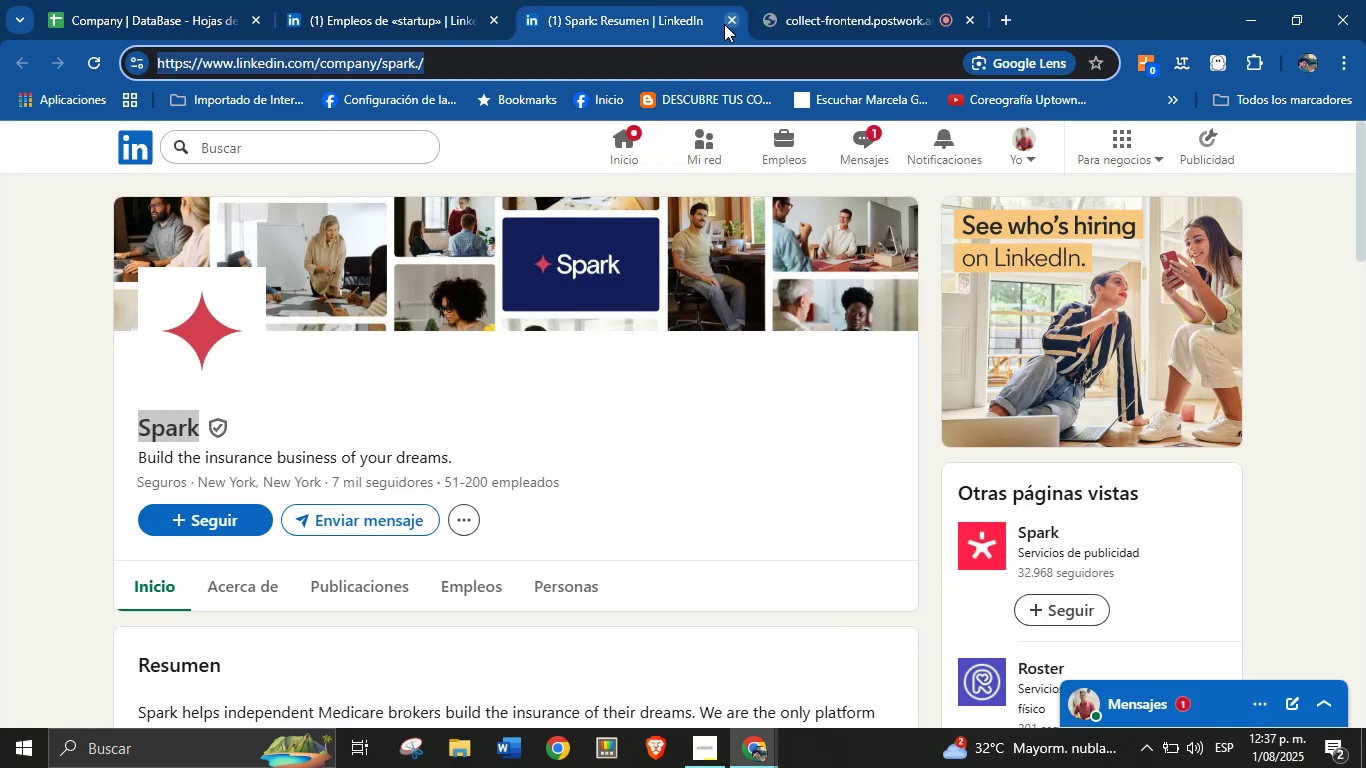 
left_click([726, 23])
 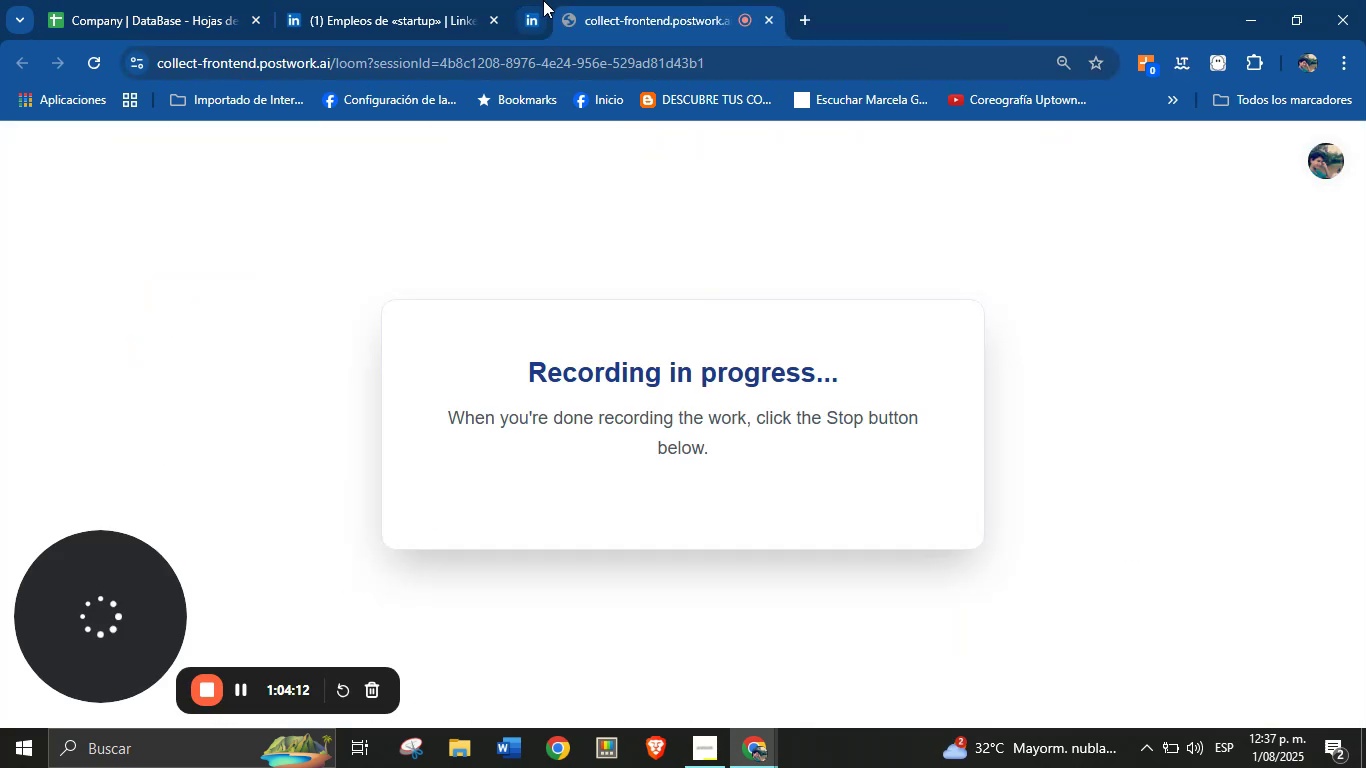 
left_click([425, 0])
 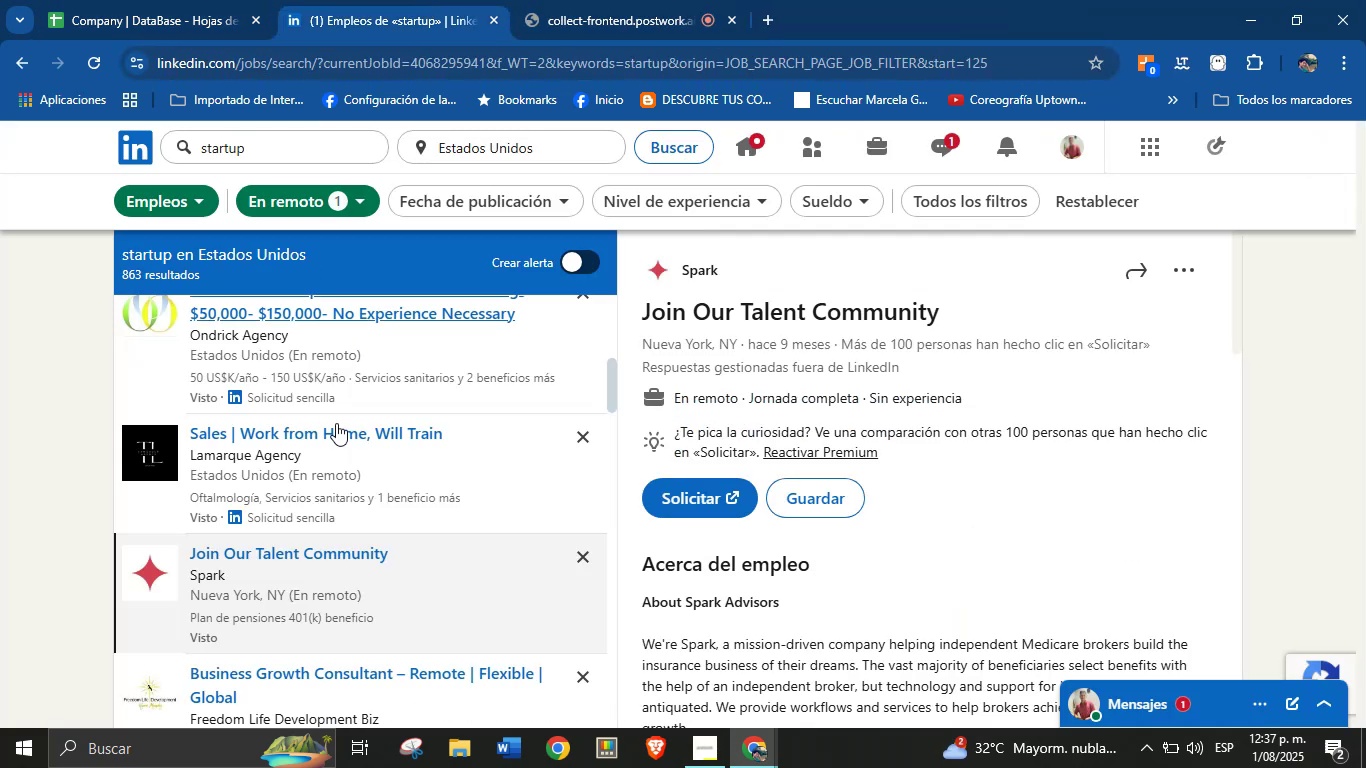 
scroll: coordinate [316, 576], scroll_direction: down, amount: 3.0
 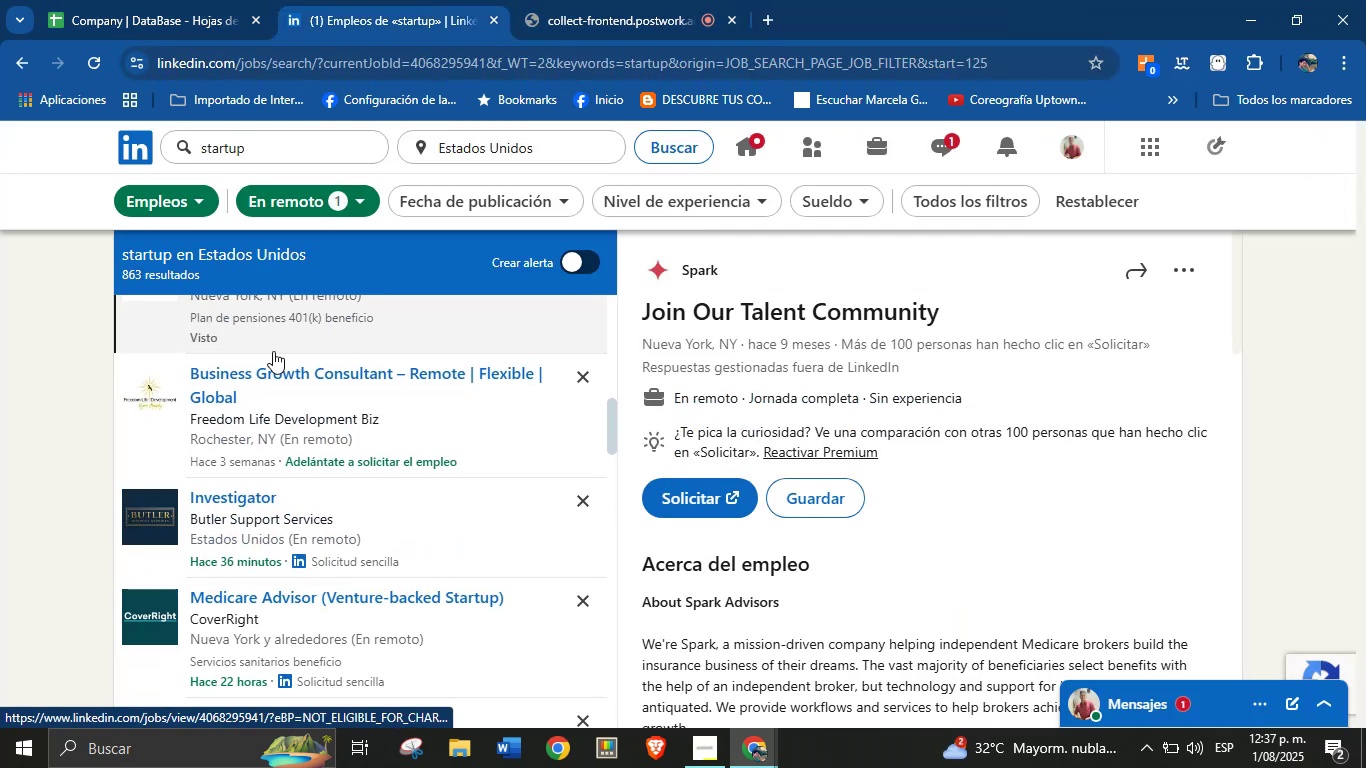 
left_click([244, 381])
 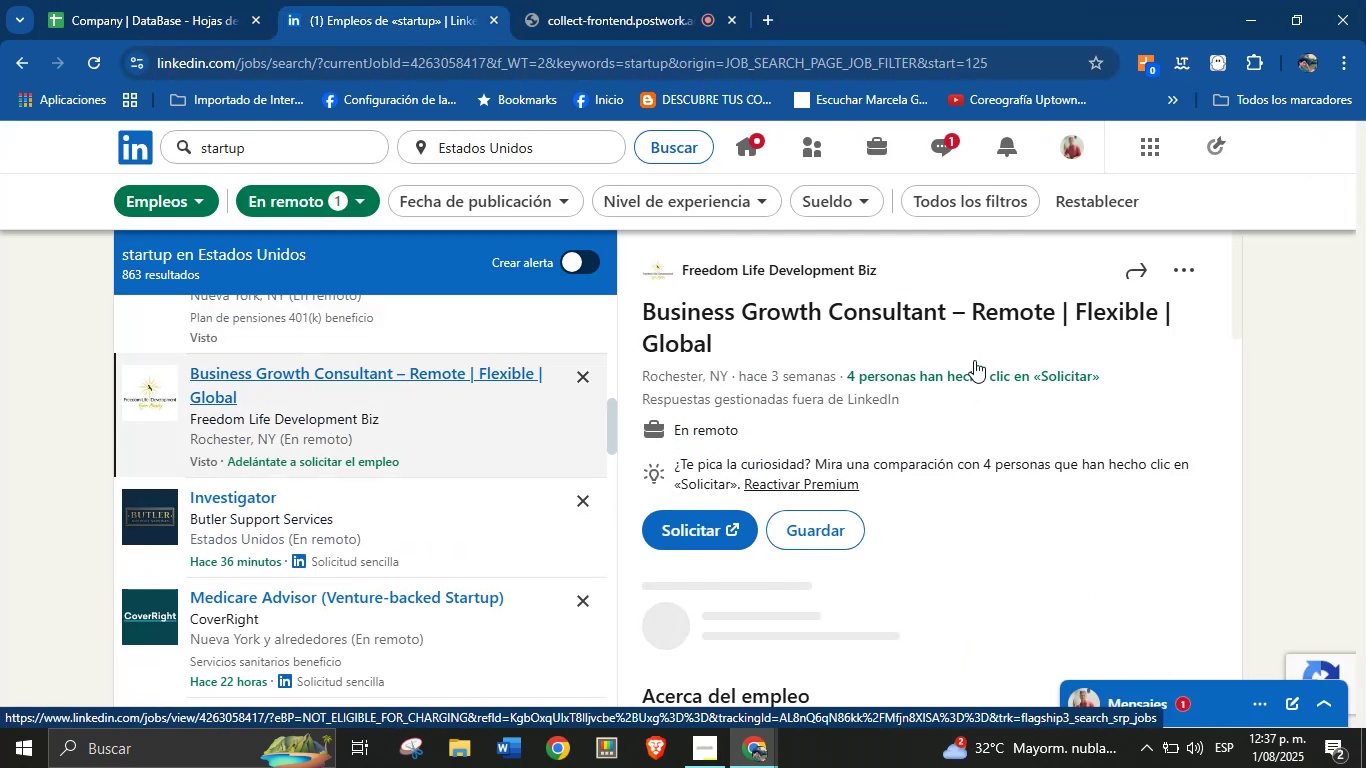 
right_click([782, 275])
 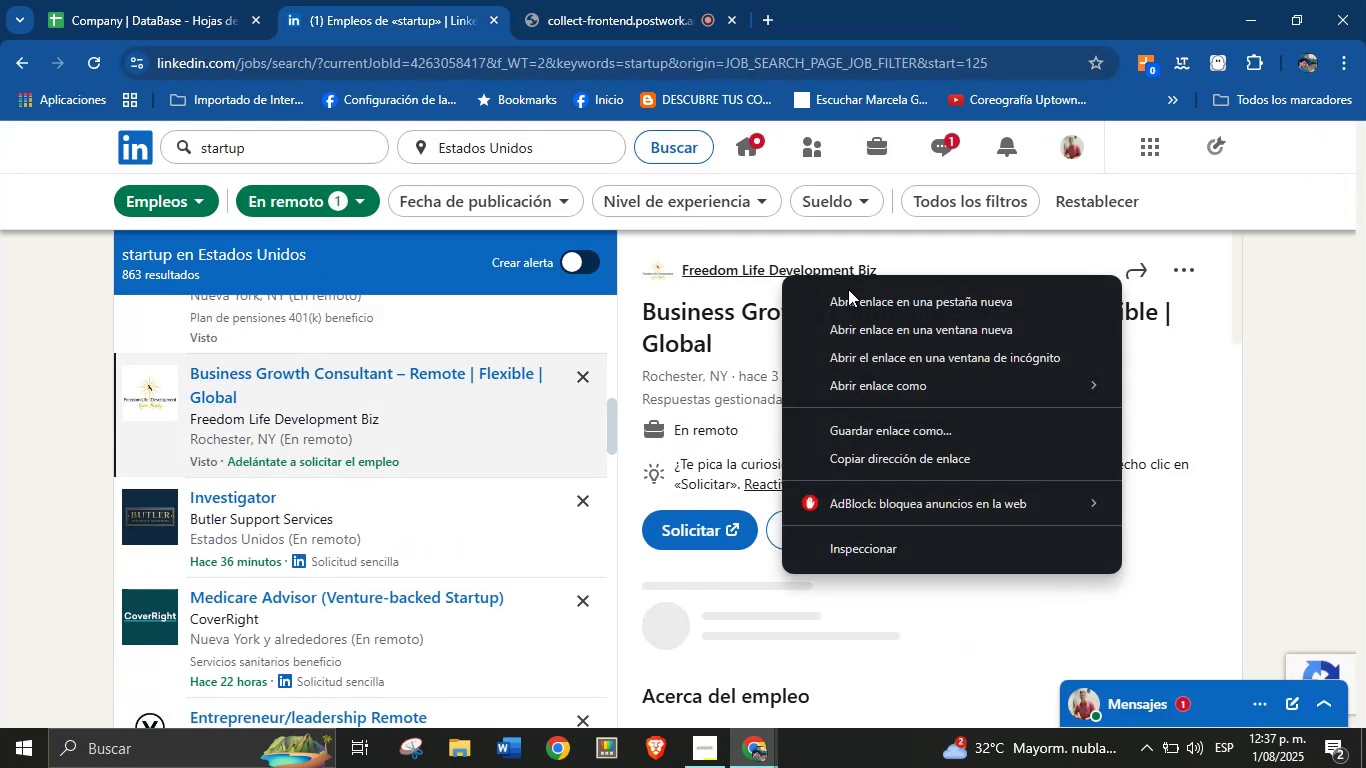 
left_click([850, 296])
 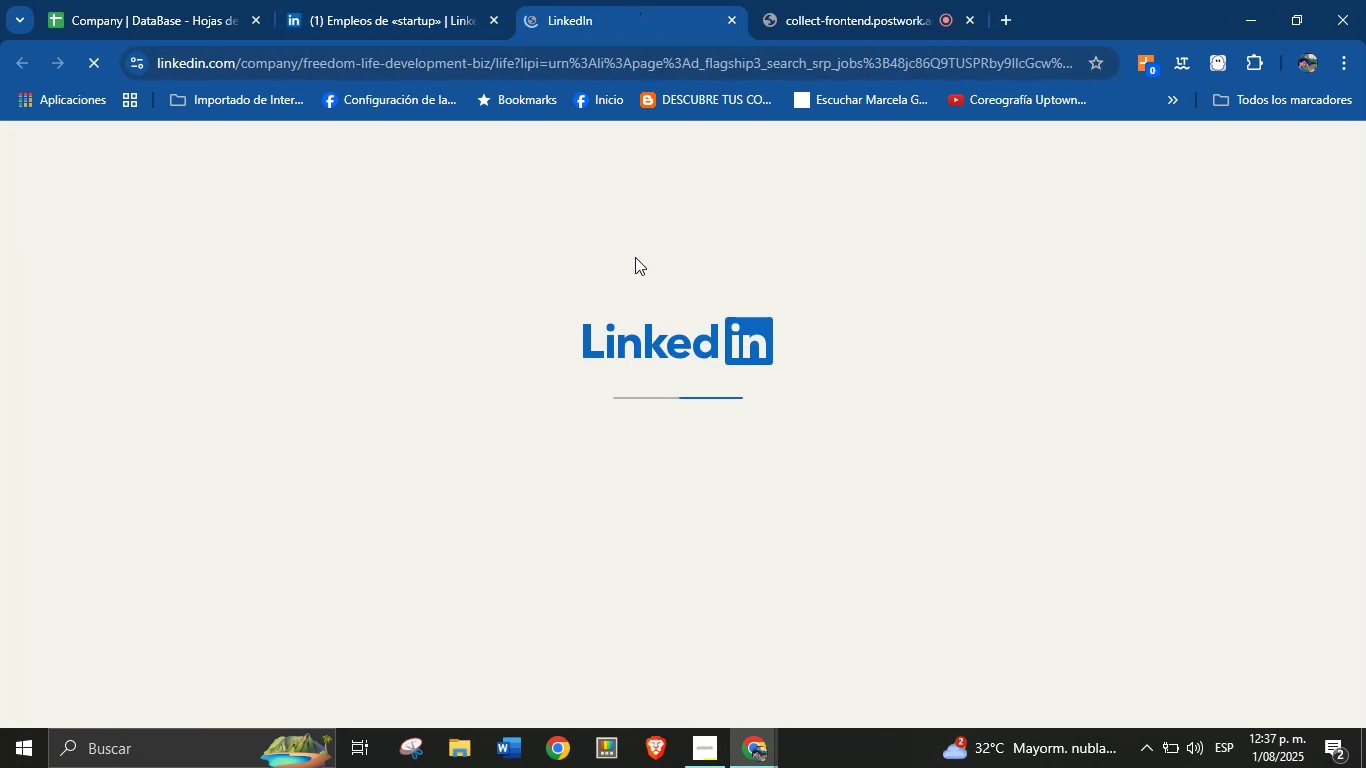 
double_click([519, 0])
 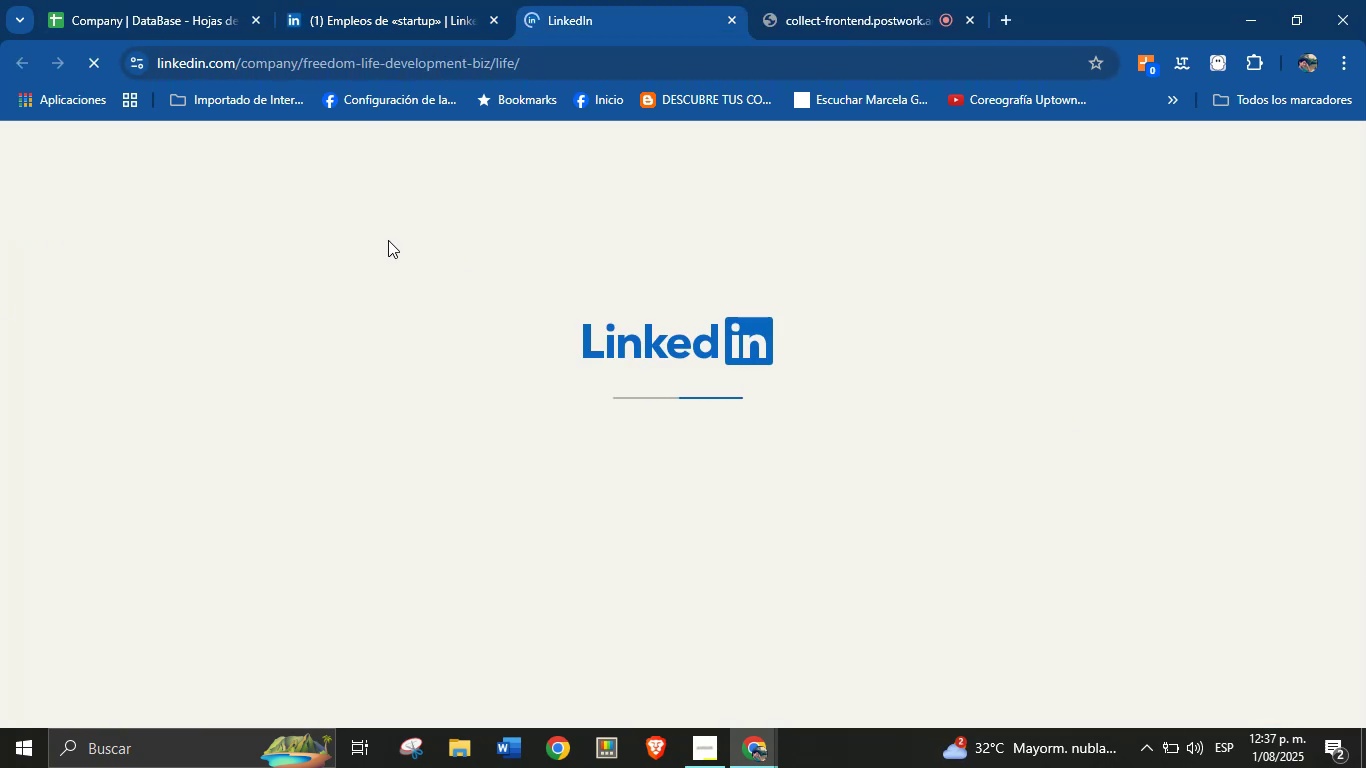 
wait(8.41)
 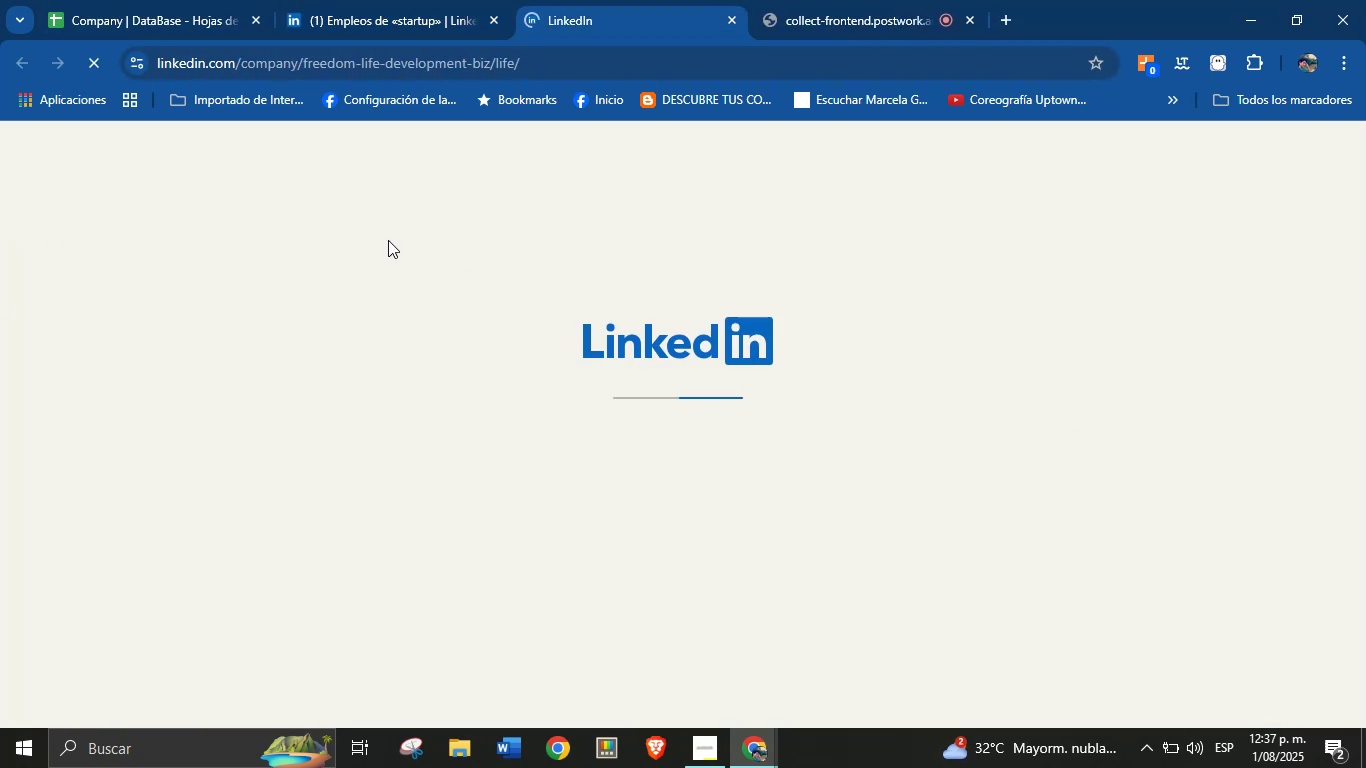 
left_click_drag(start_coordinate=[134, 422], to_coordinate=[498, 428])
 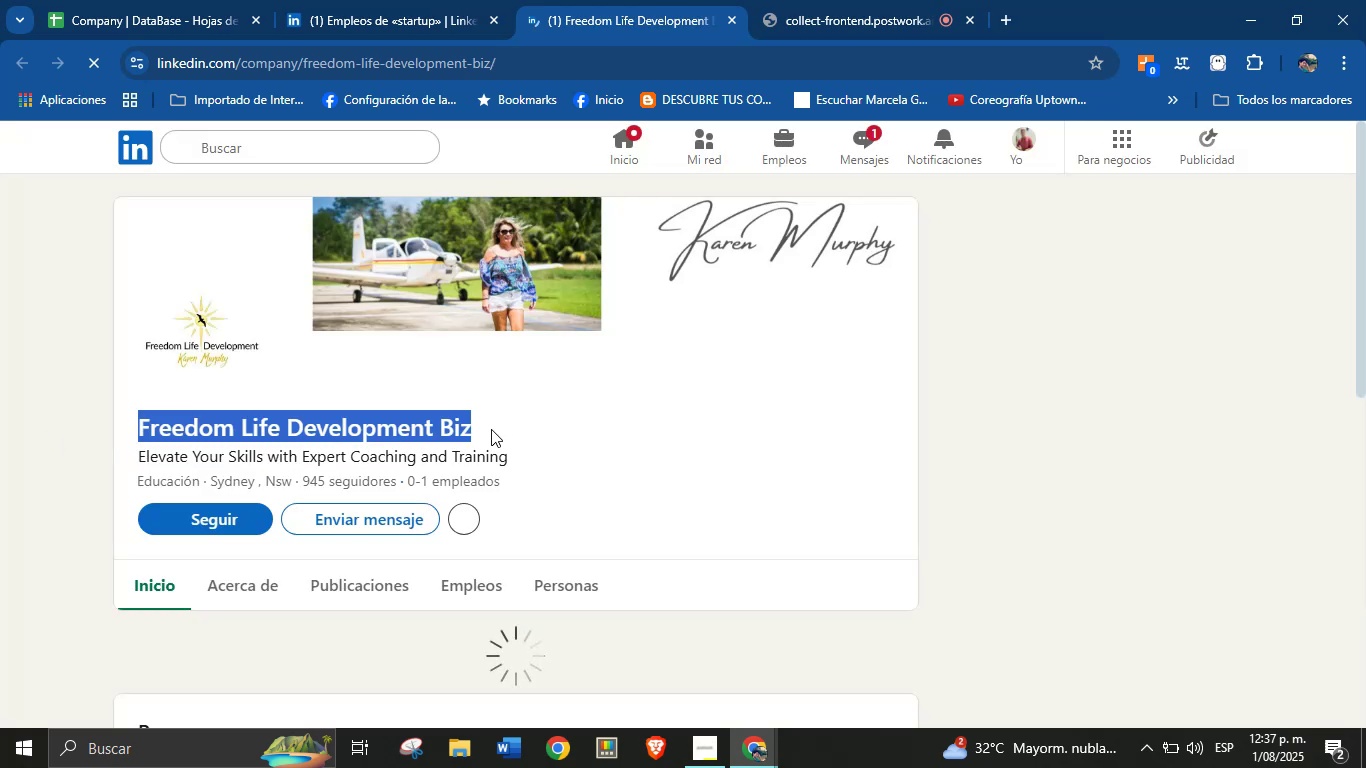 
right_click([457, 429])
 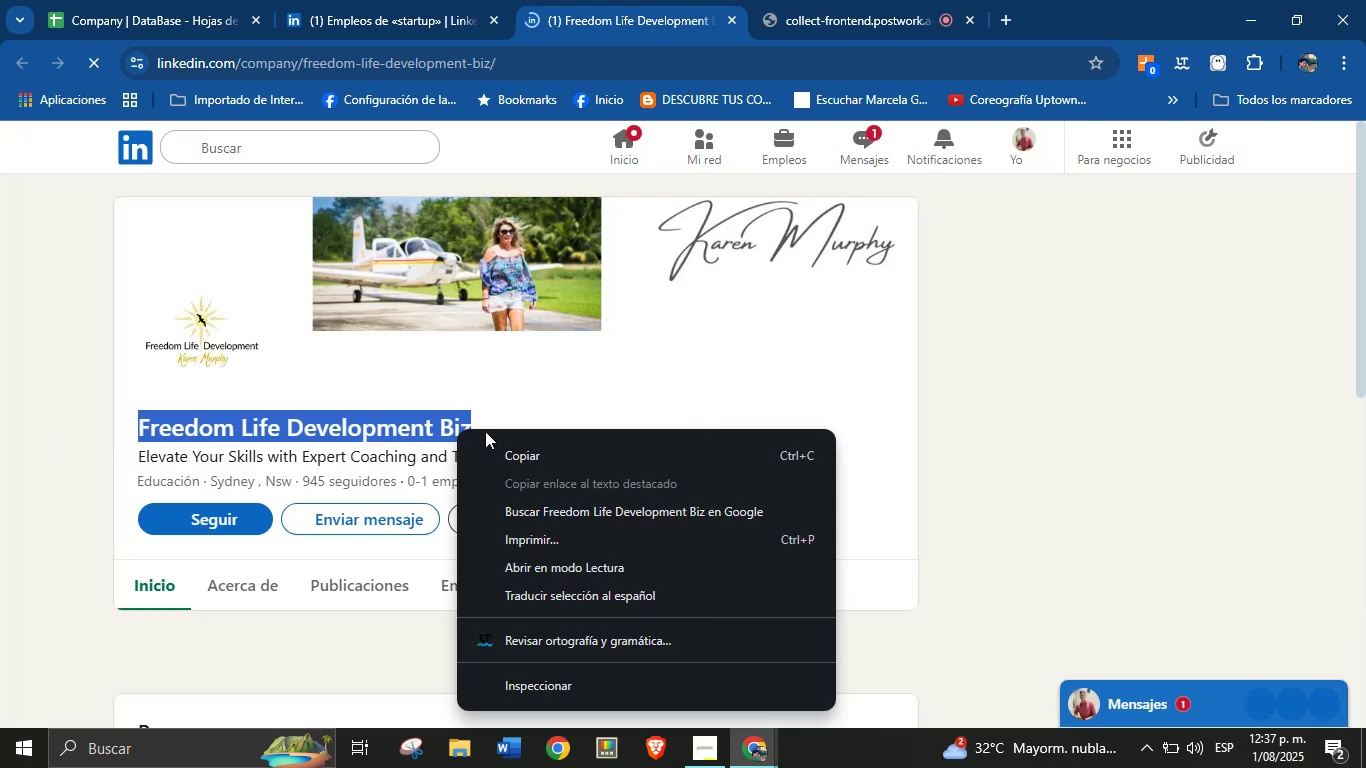 
left_click([525, 455])
 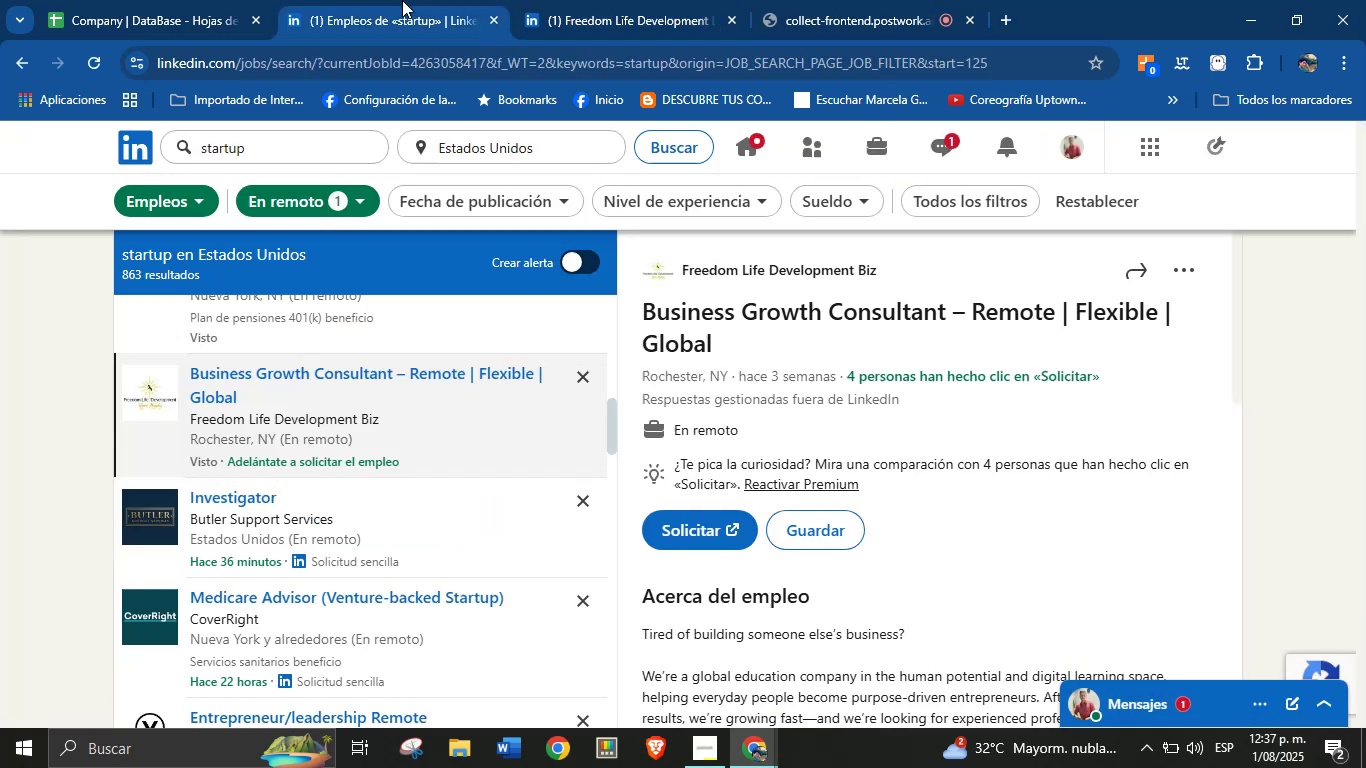 
double_click([197, 0])
 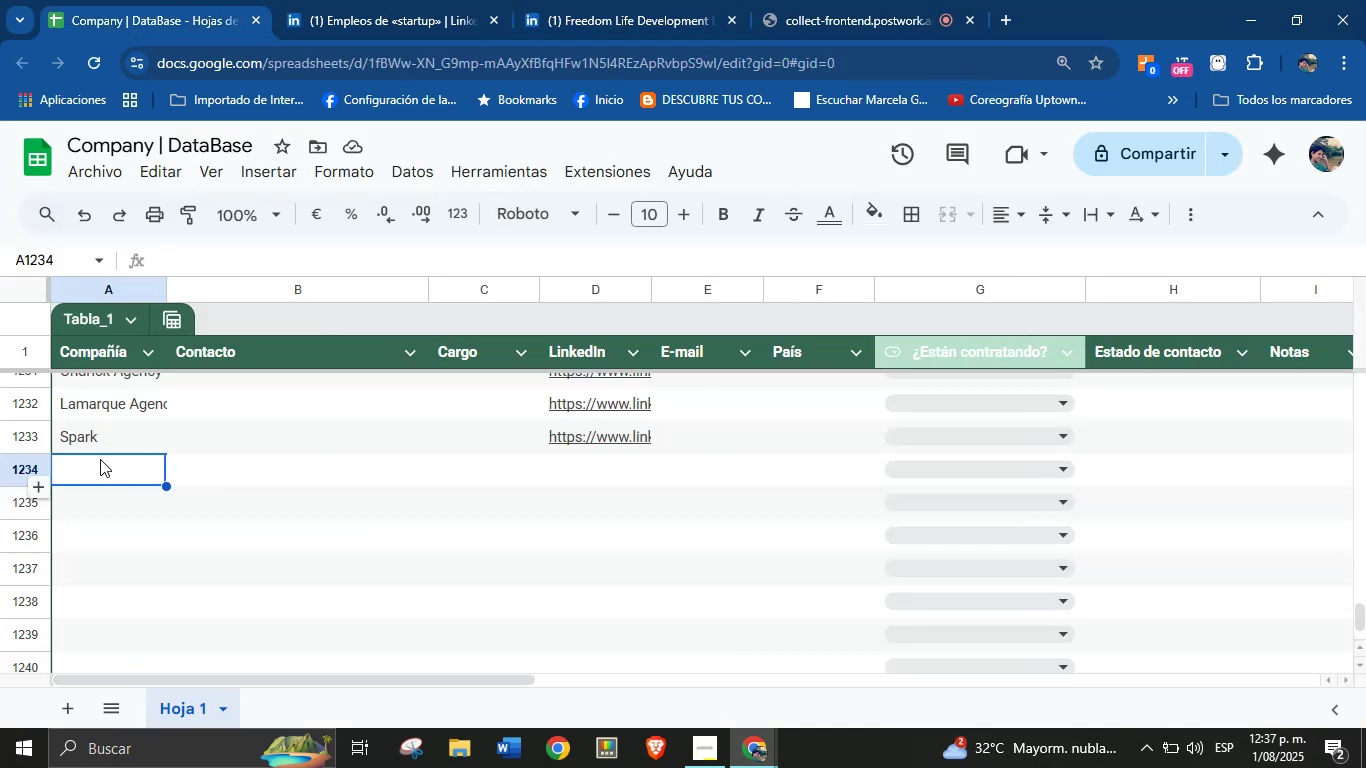 
left_click([94, 461])
 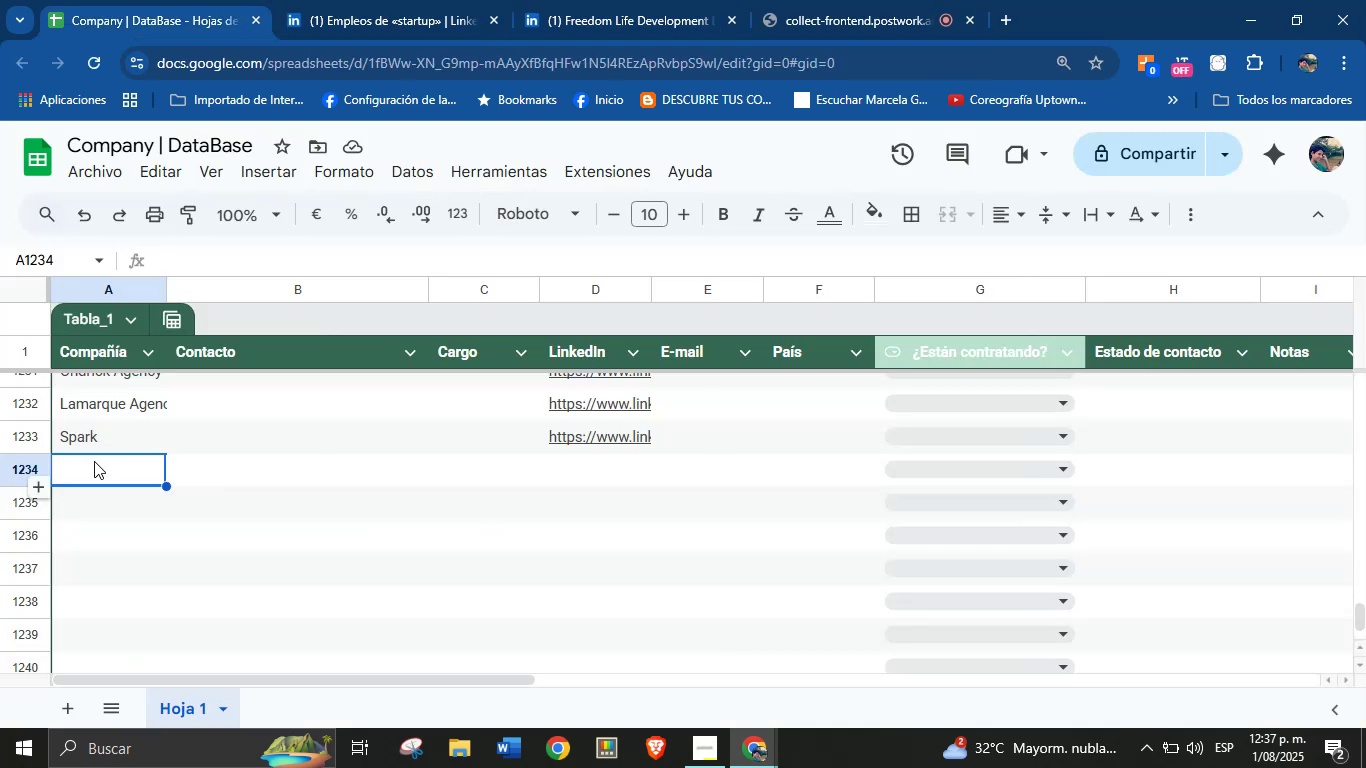 
key(Control+V)
 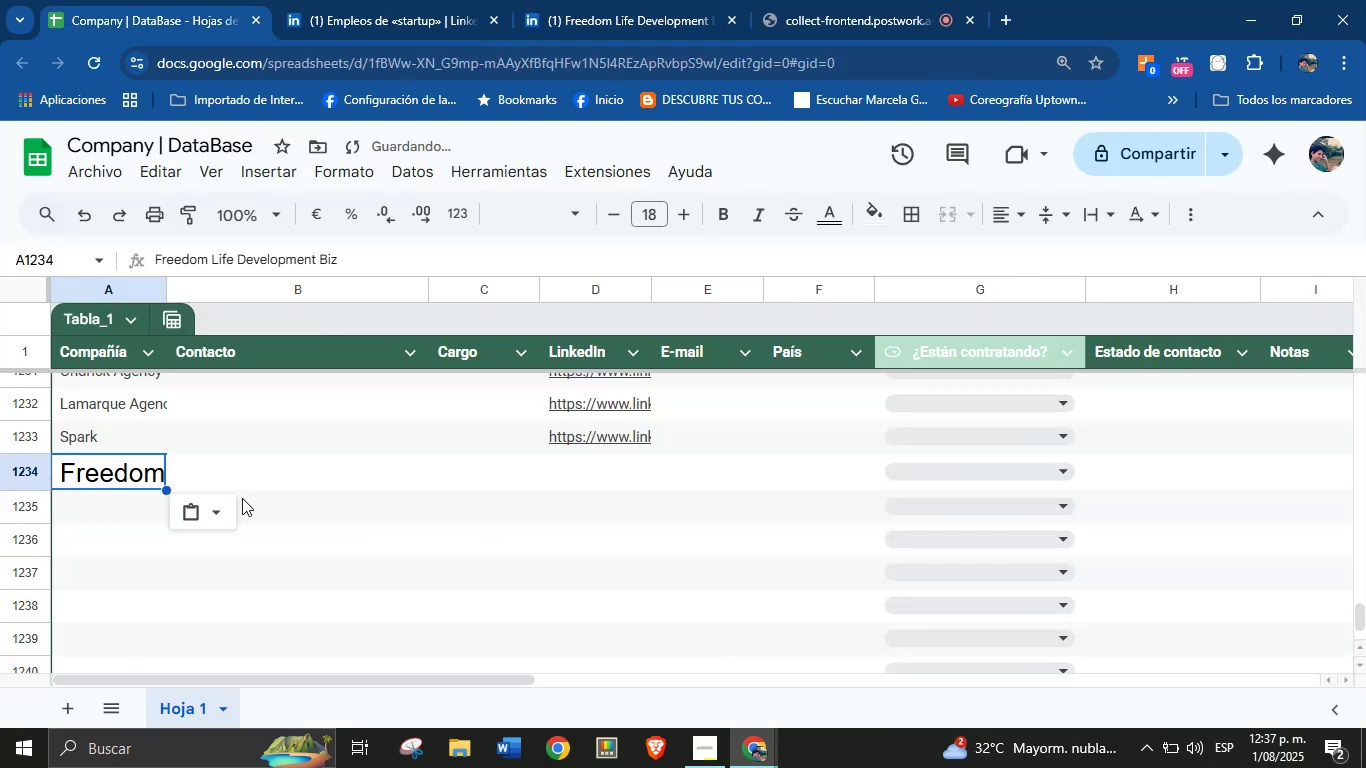 
left_click([201, 519])
 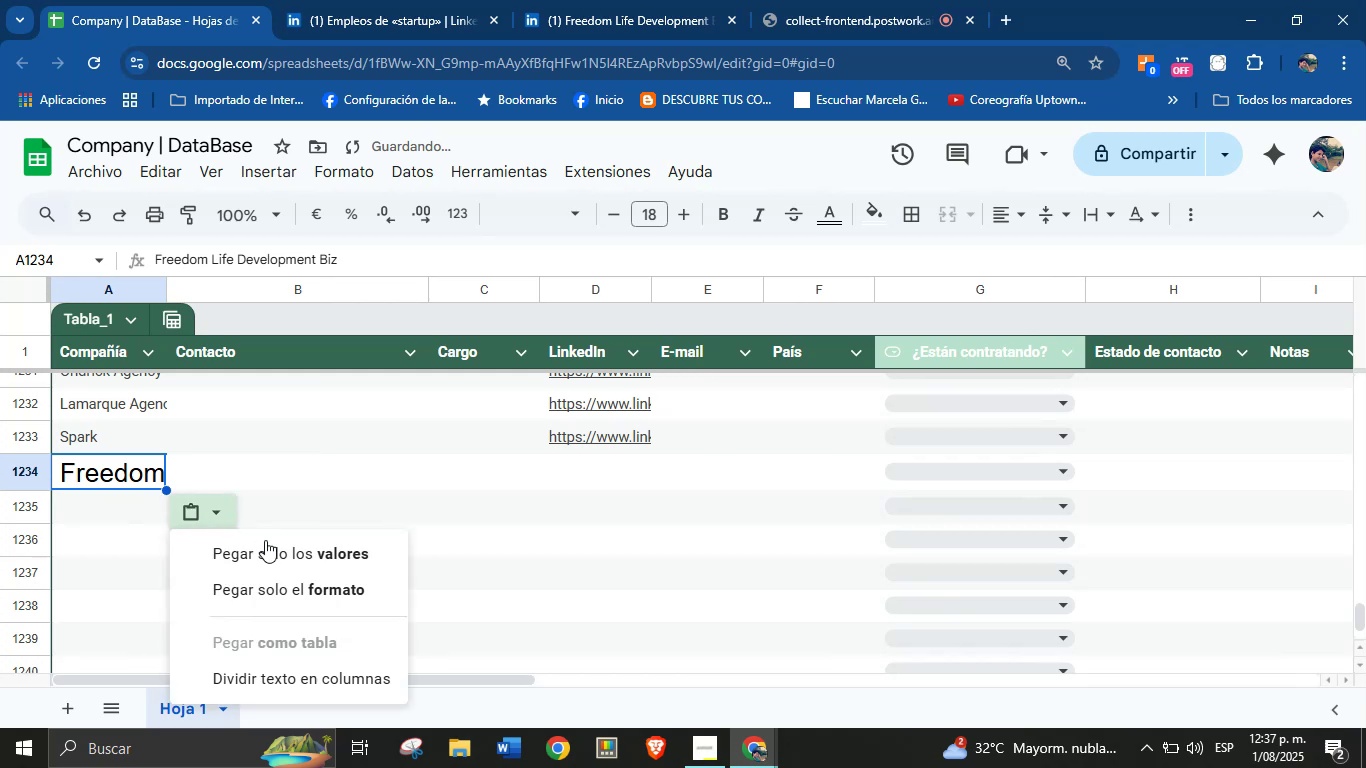 
left_click([267, 542])
 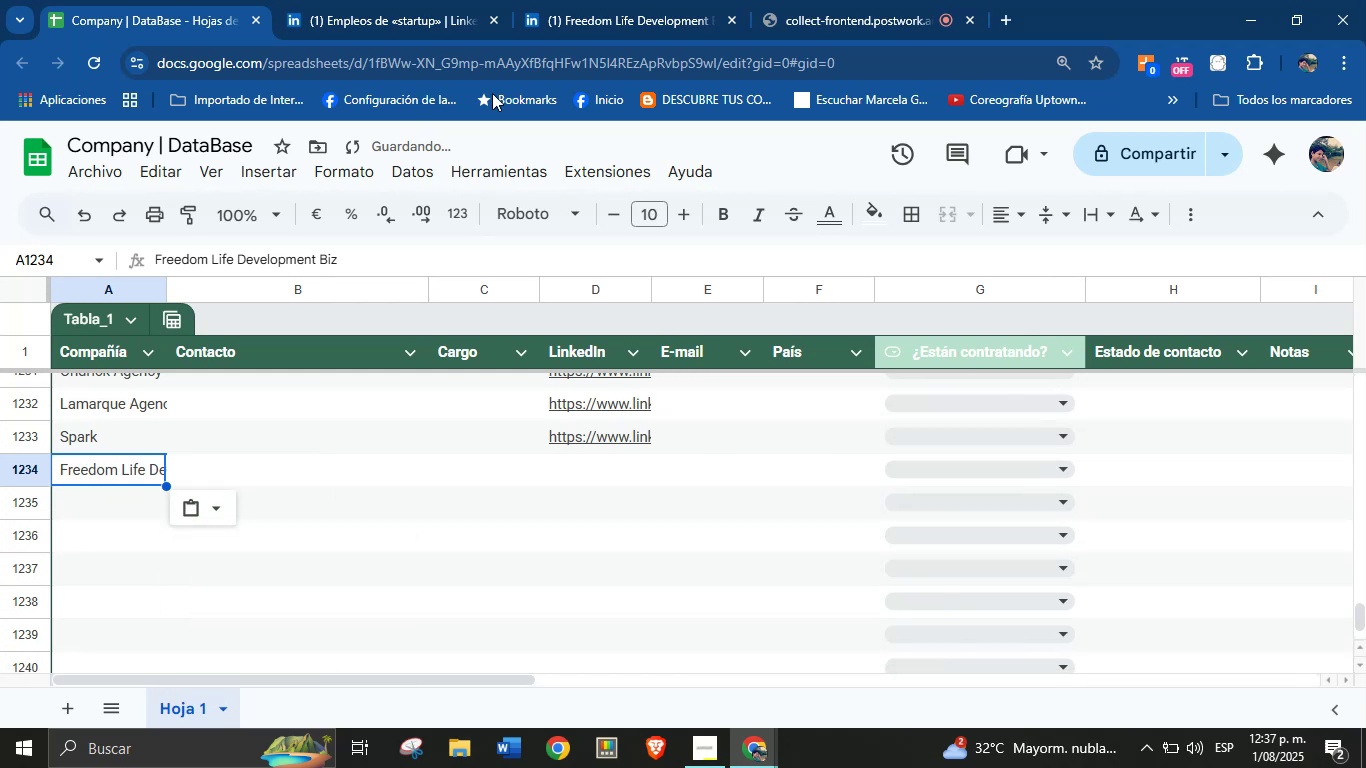 
left_click([553, 0])
 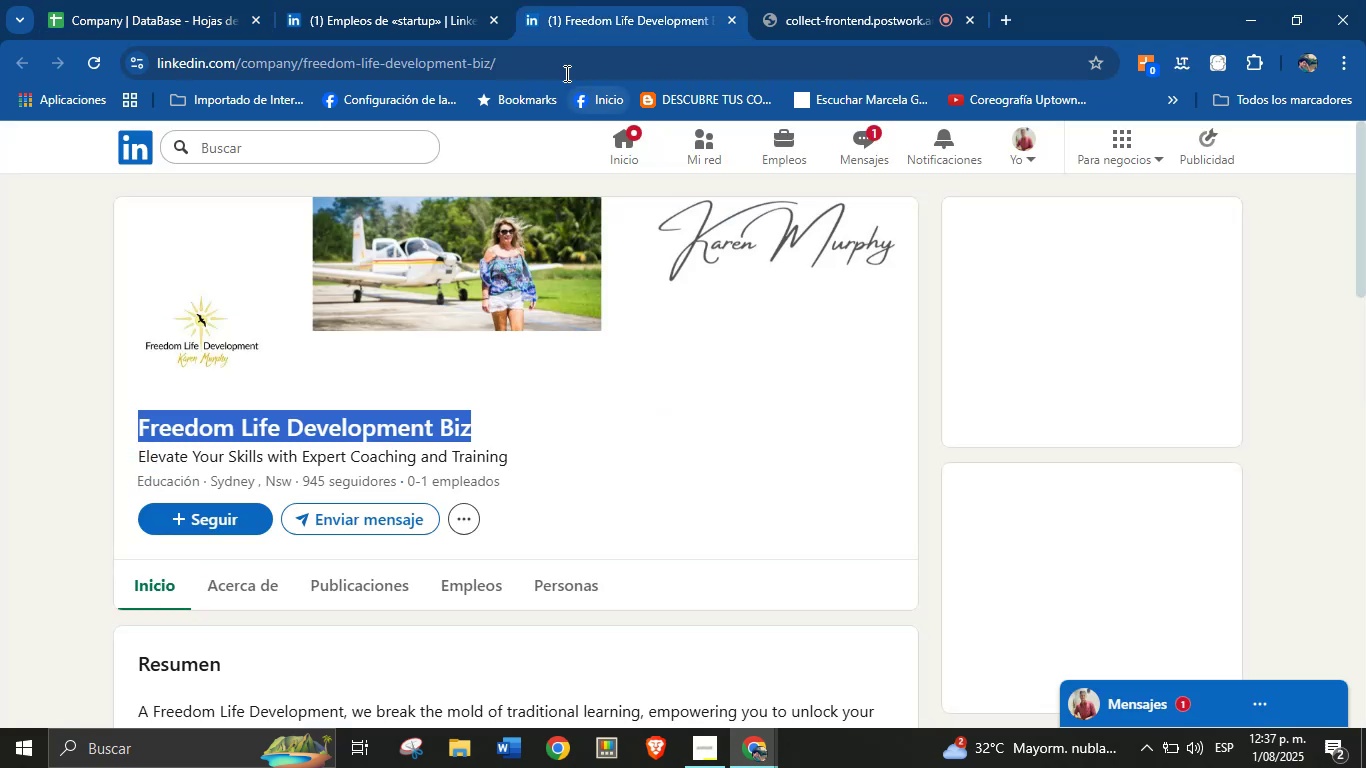 
double_click([559, 69])
 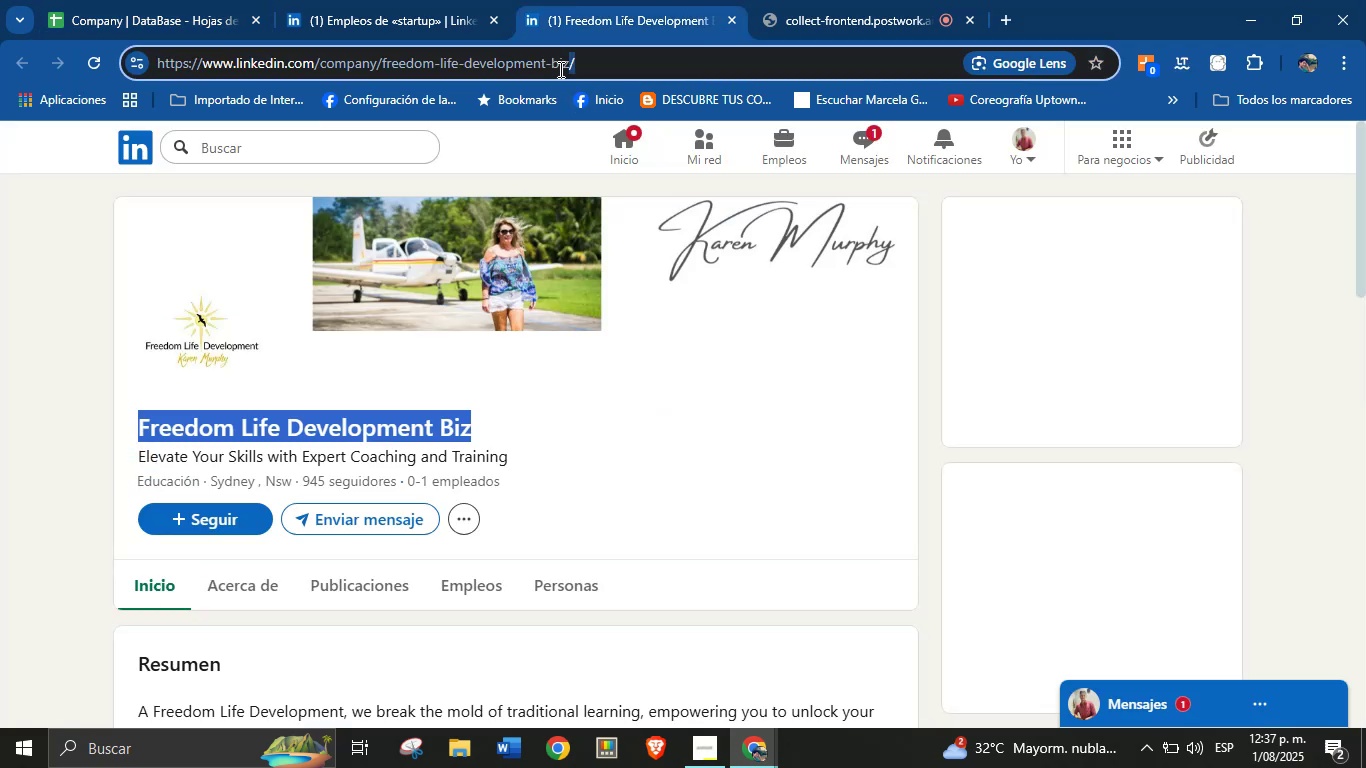 
triple_click([559, 69])
 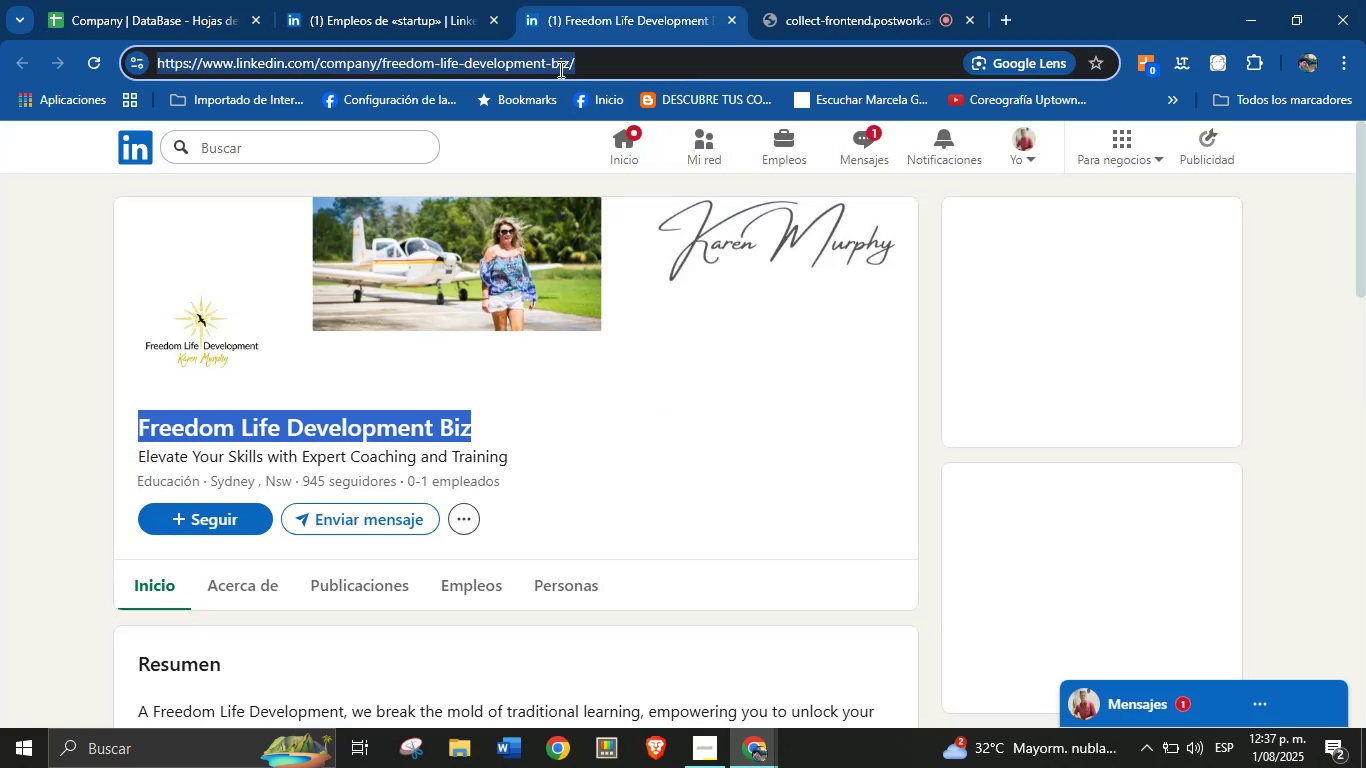 
key(Control+C)
 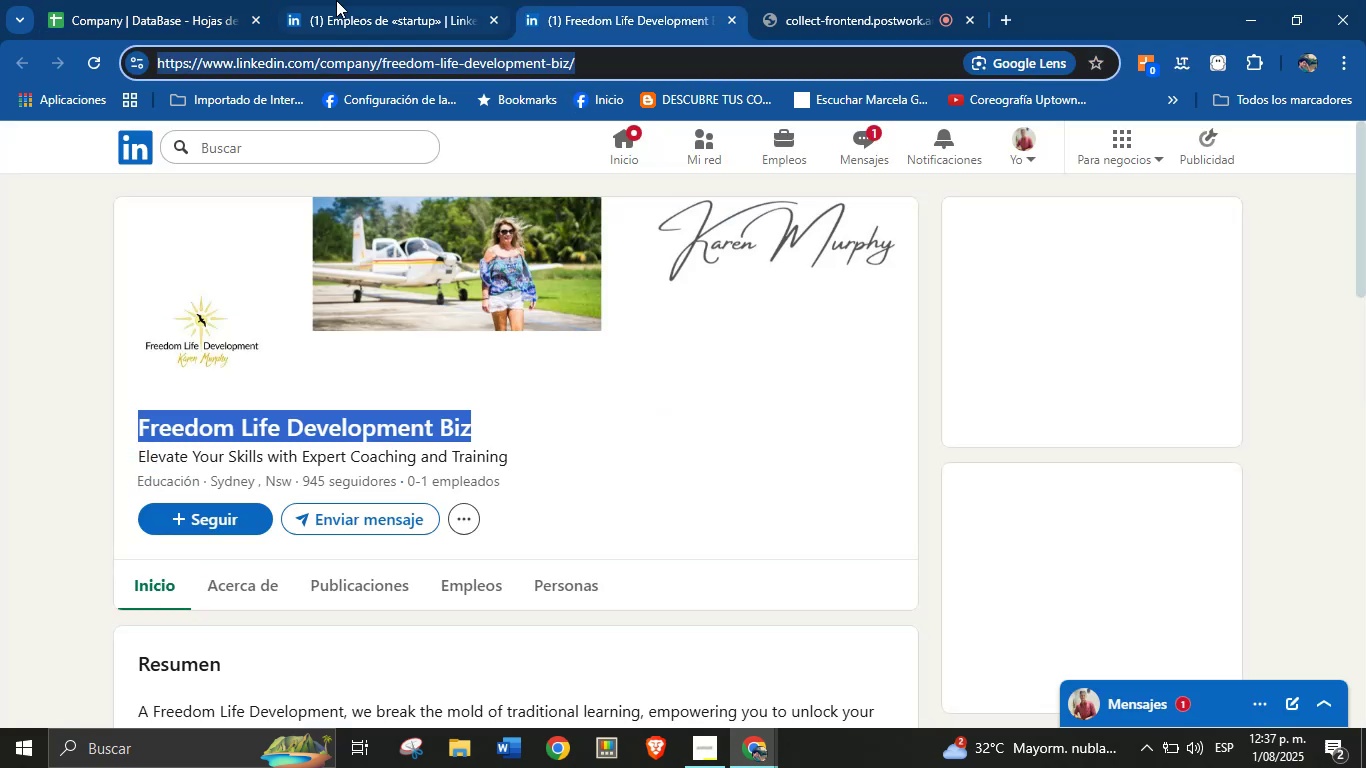 
left_click([246, 0])
 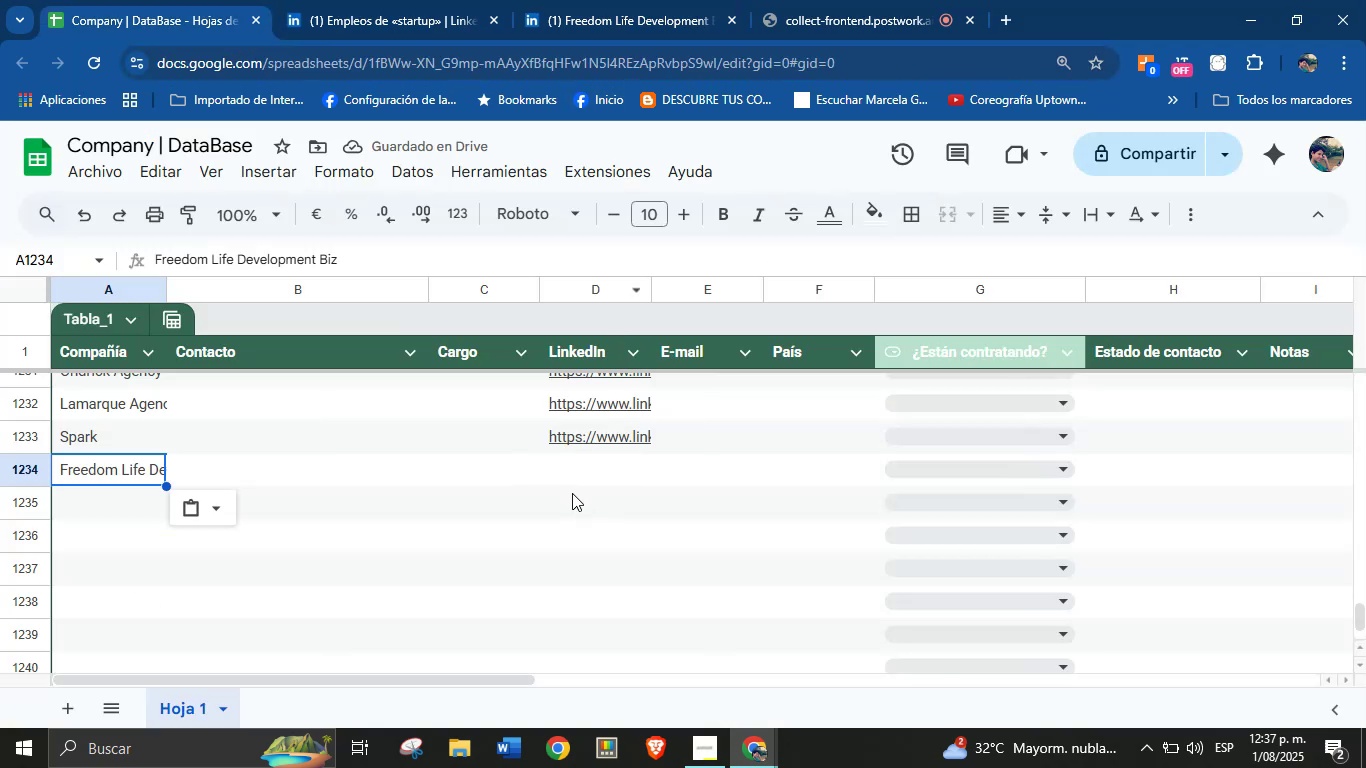 
double_click([572, 477])
 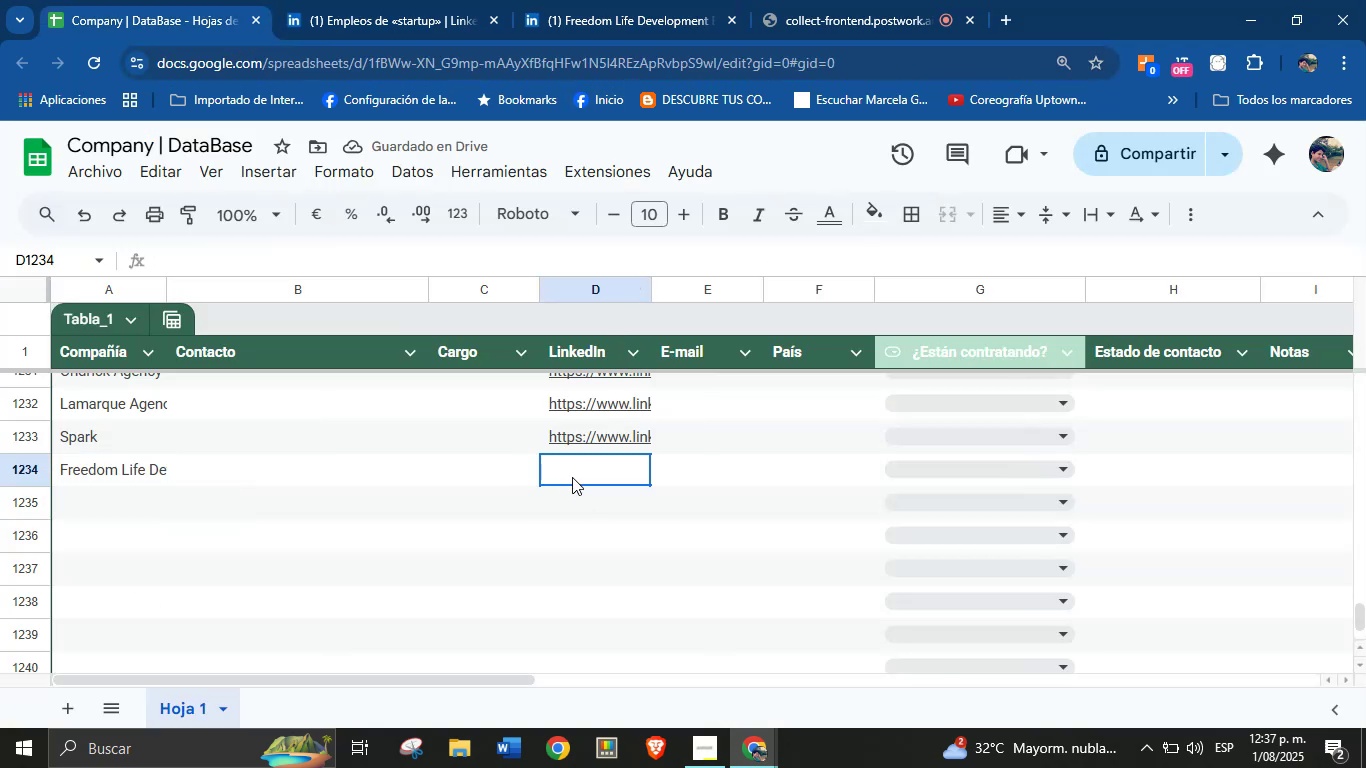 
key(Control+V)
 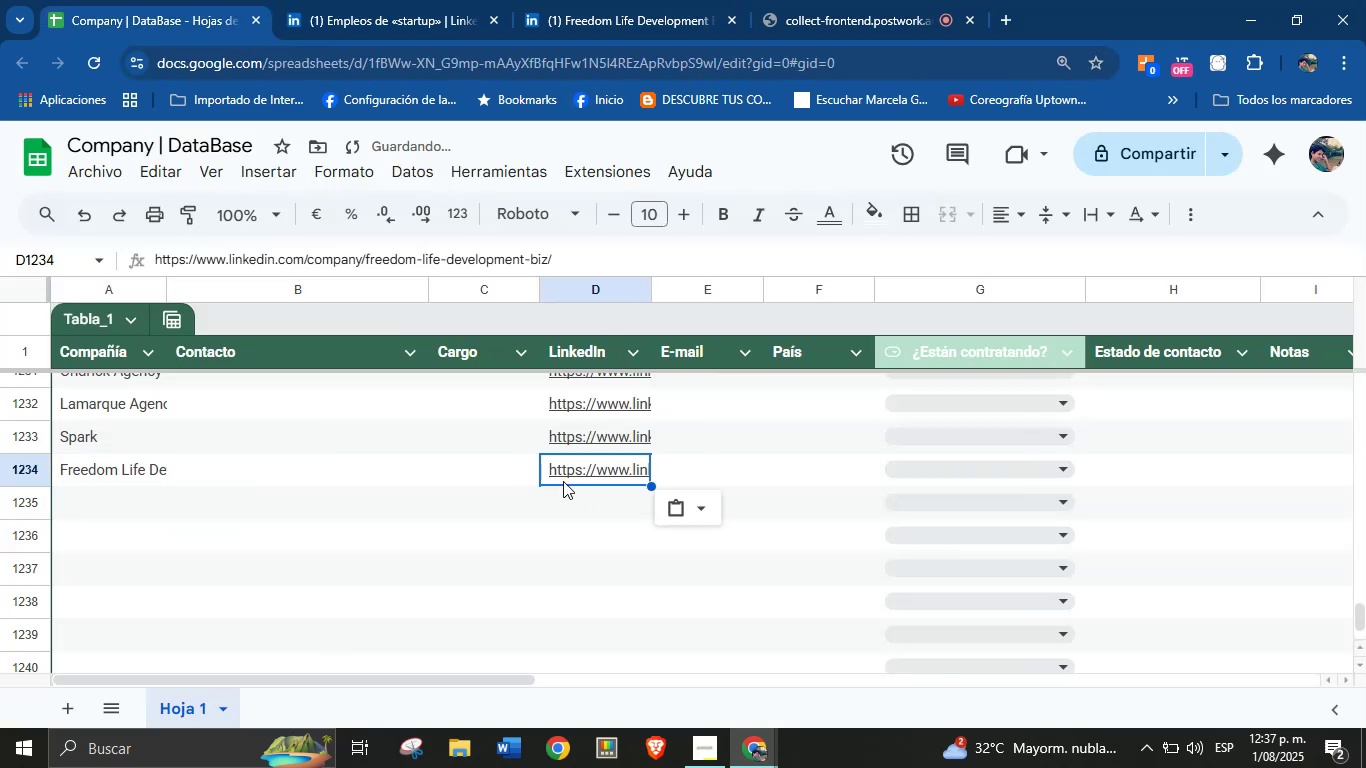 
left_click([587, 0])
 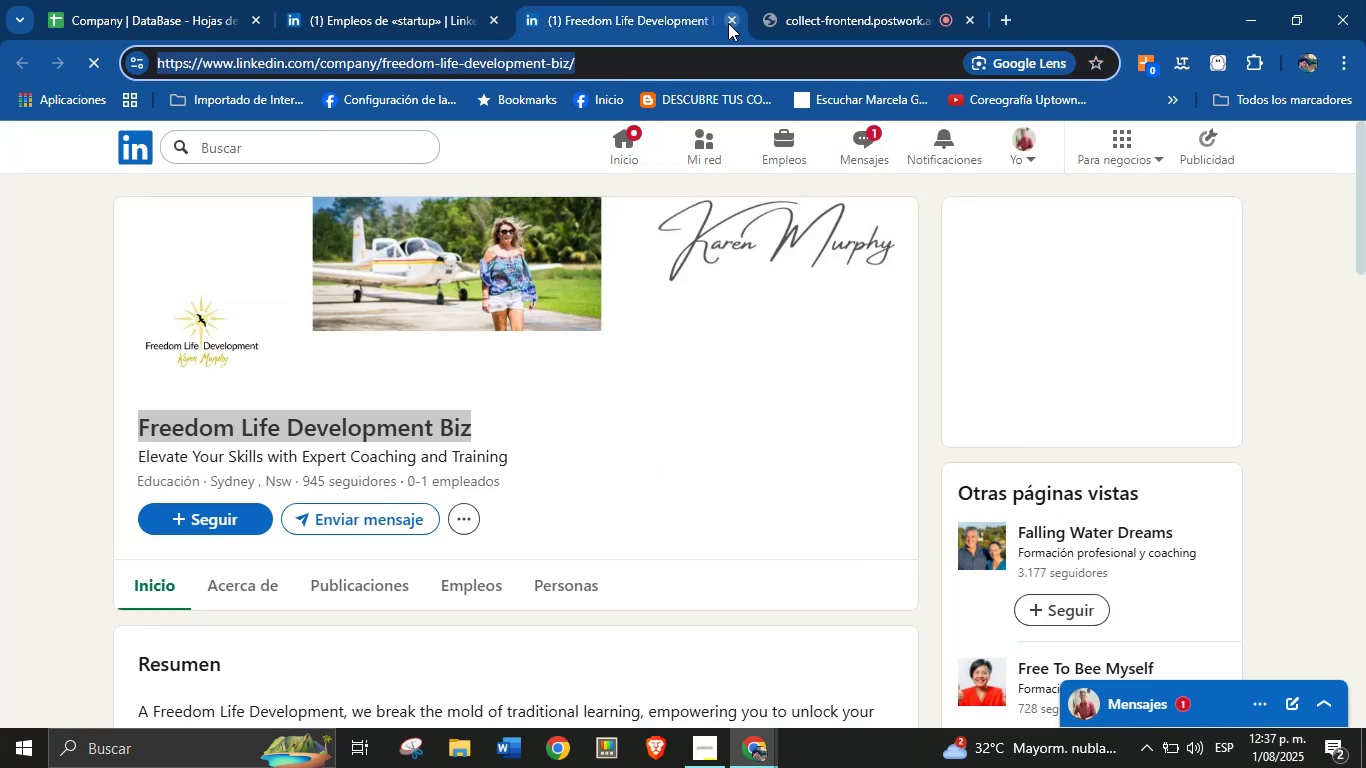 
double_click([393, 0])
 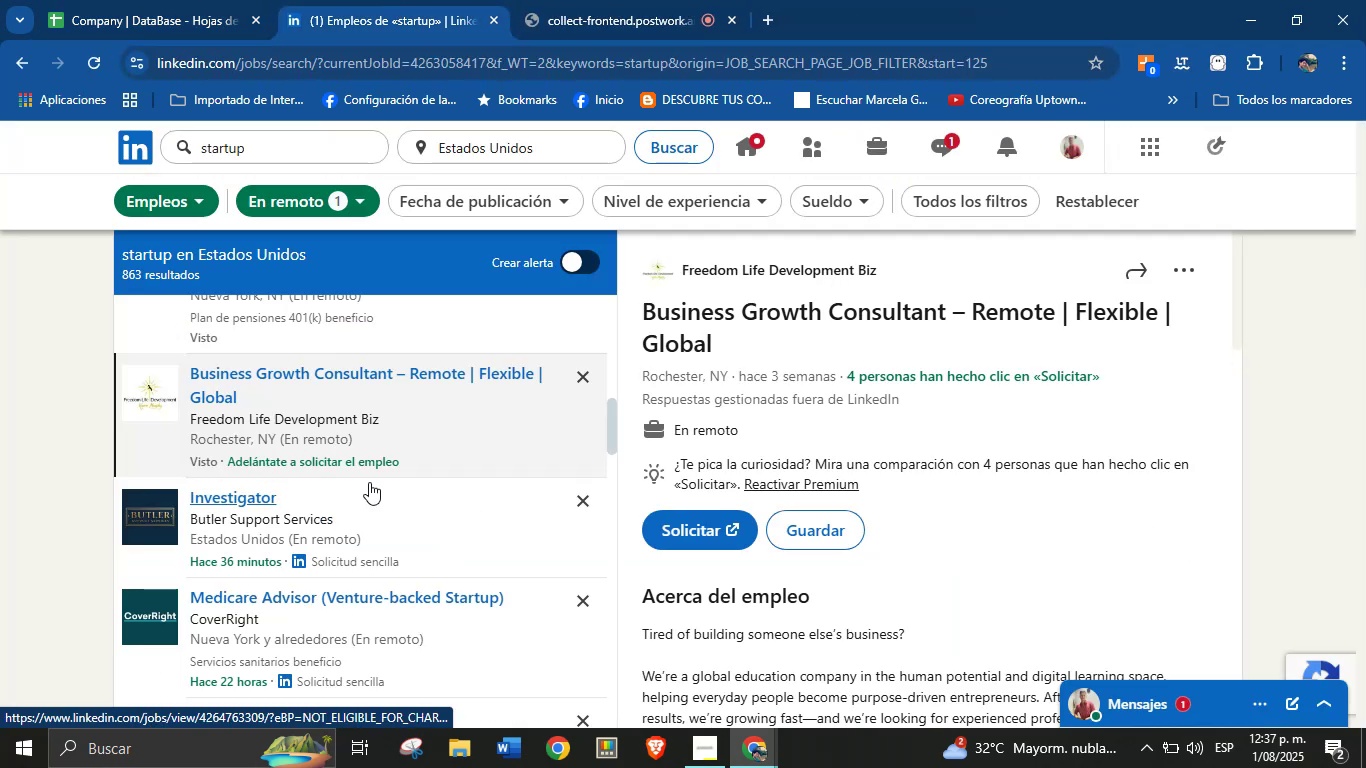 
scroll: coordinate [315, 528], scroll_direction: down, amount: 1.0
 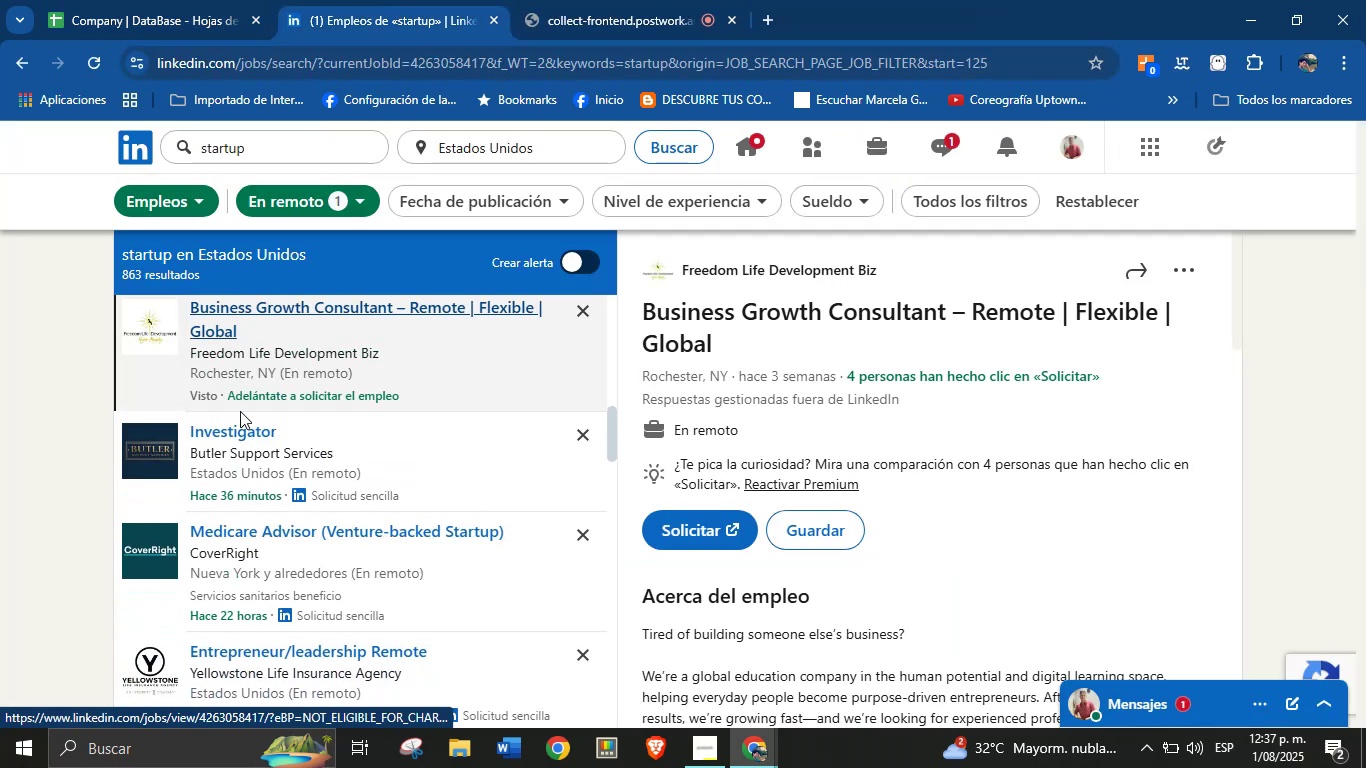 
left_click([240, 432])
 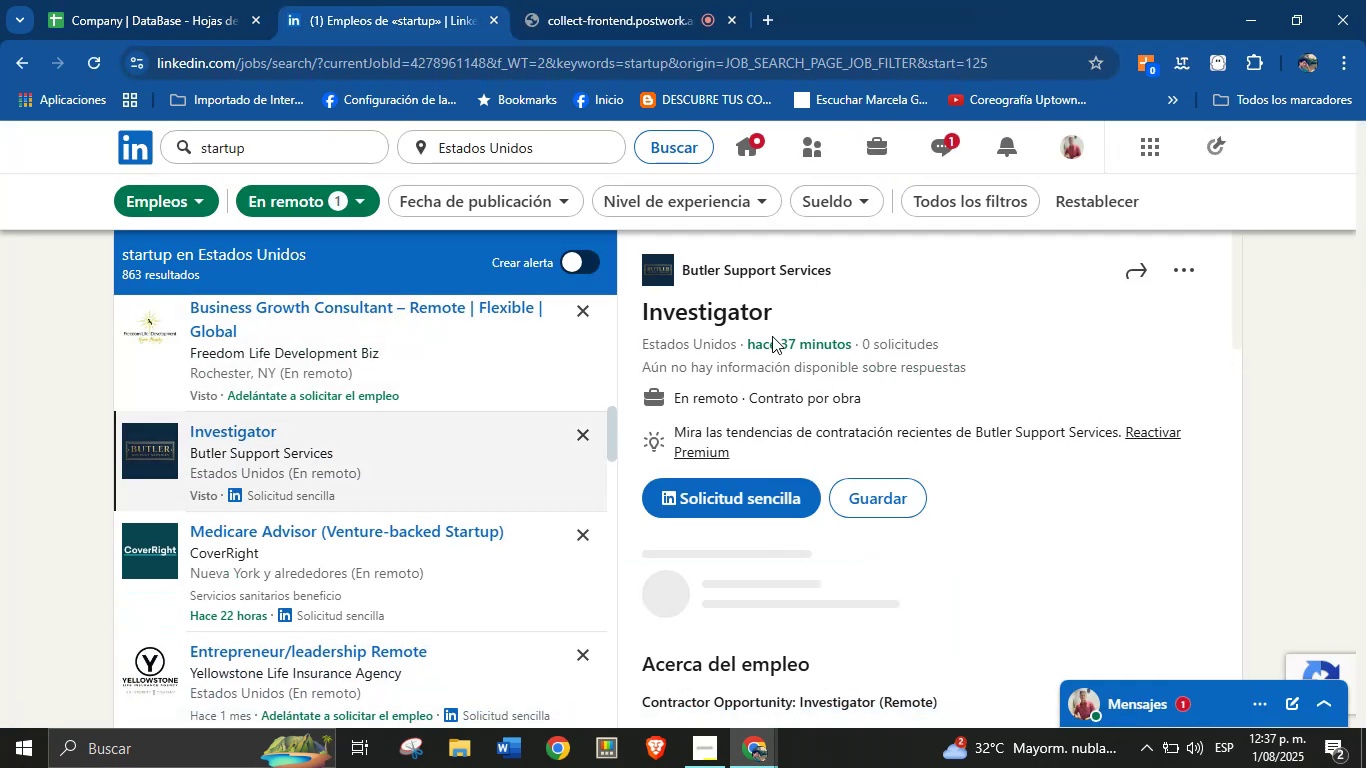 
right_click([739, 262])
 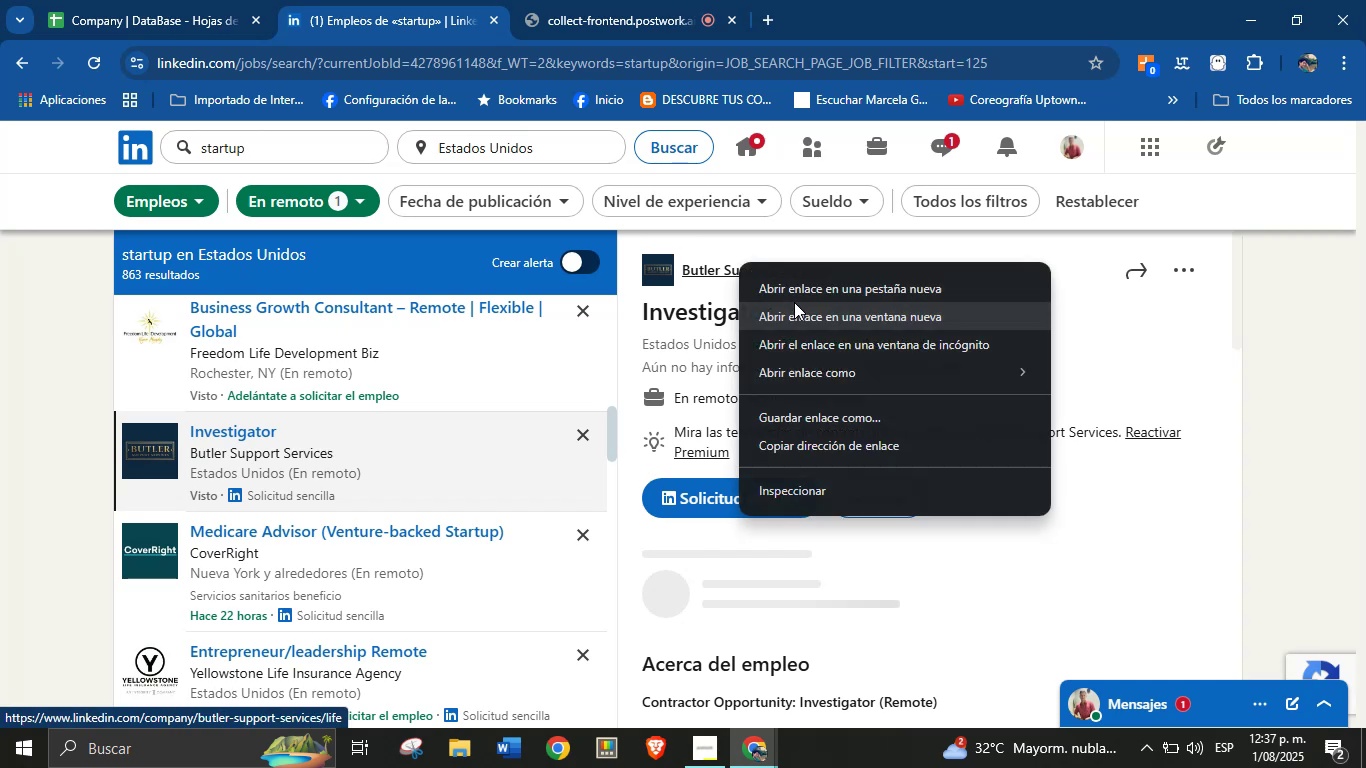 
left_click([797, 291])
 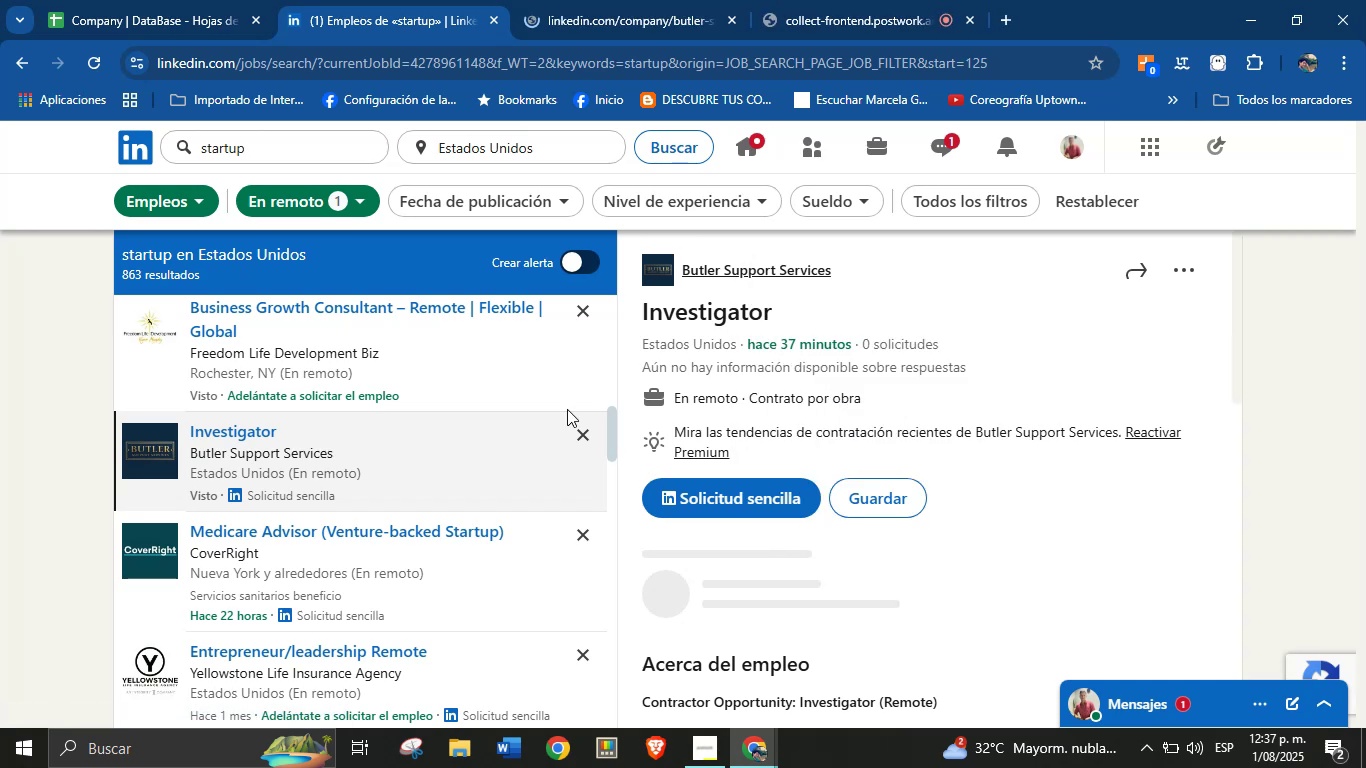 
scroll: coordinate [360, 538], scroll_direction: down, amount: 1.0
 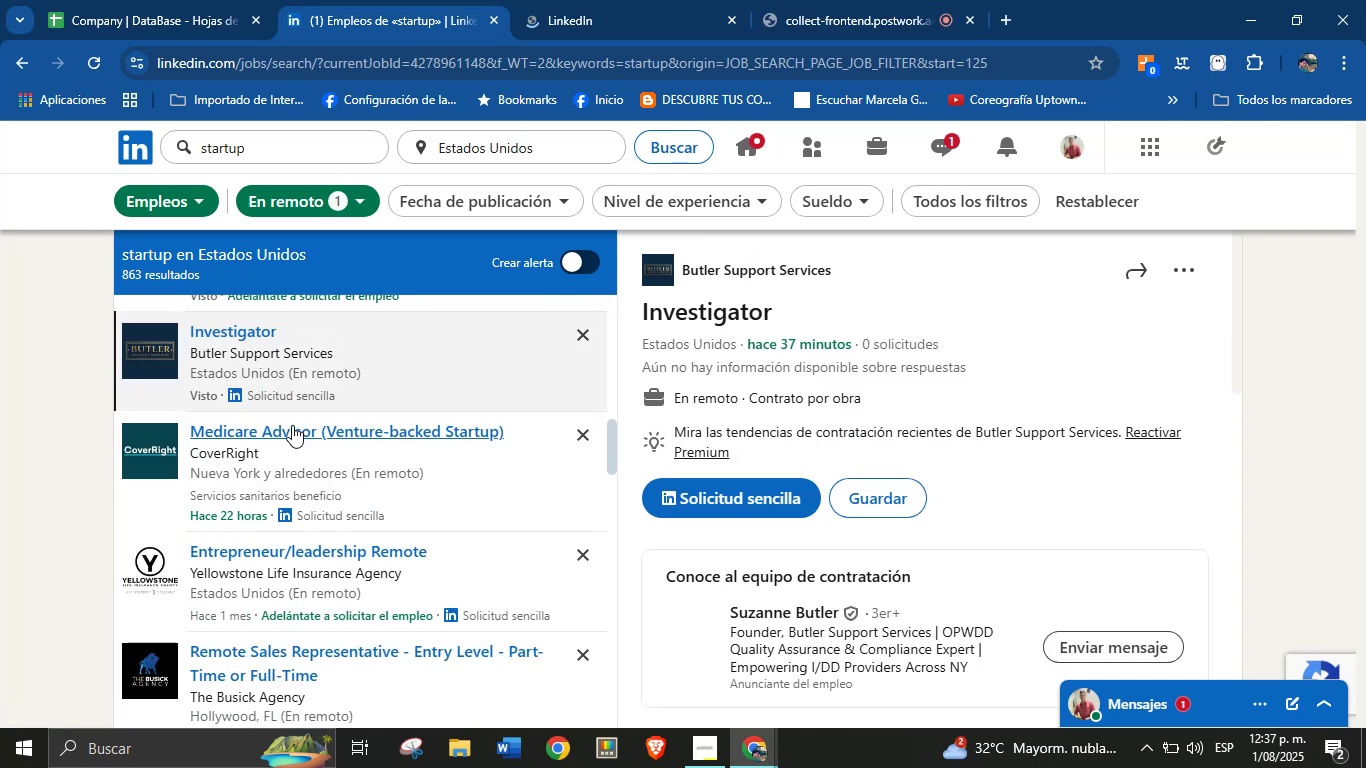 
left_click([681, 0])
 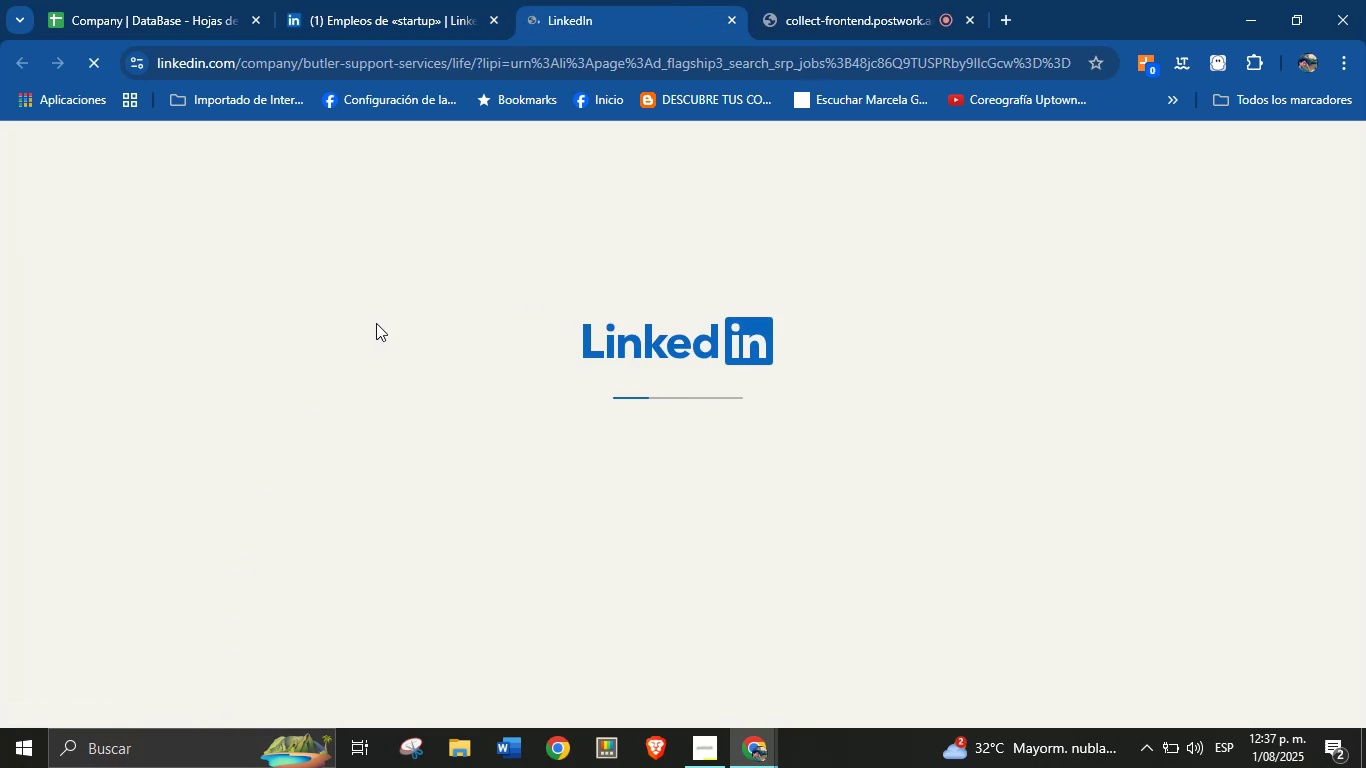 
left_click([445, 0])
 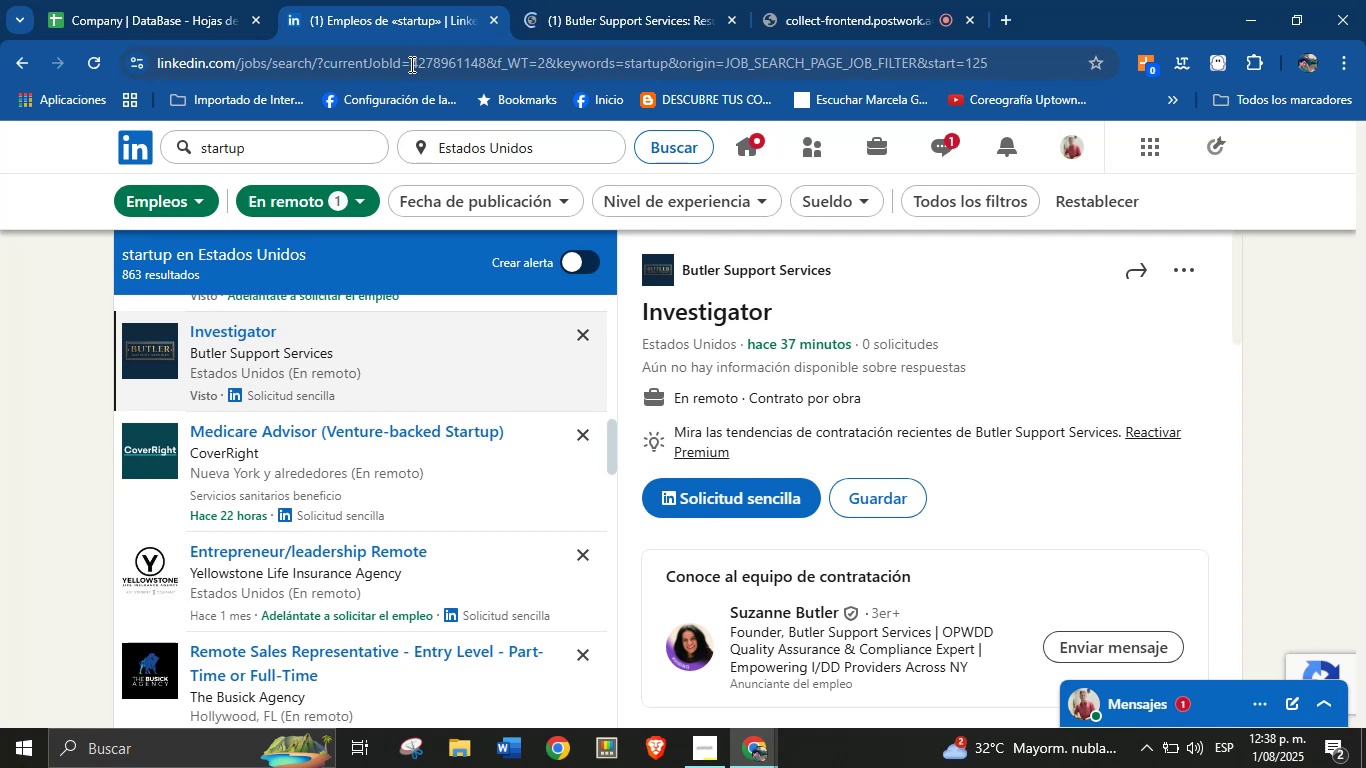 
wait(9.03)
 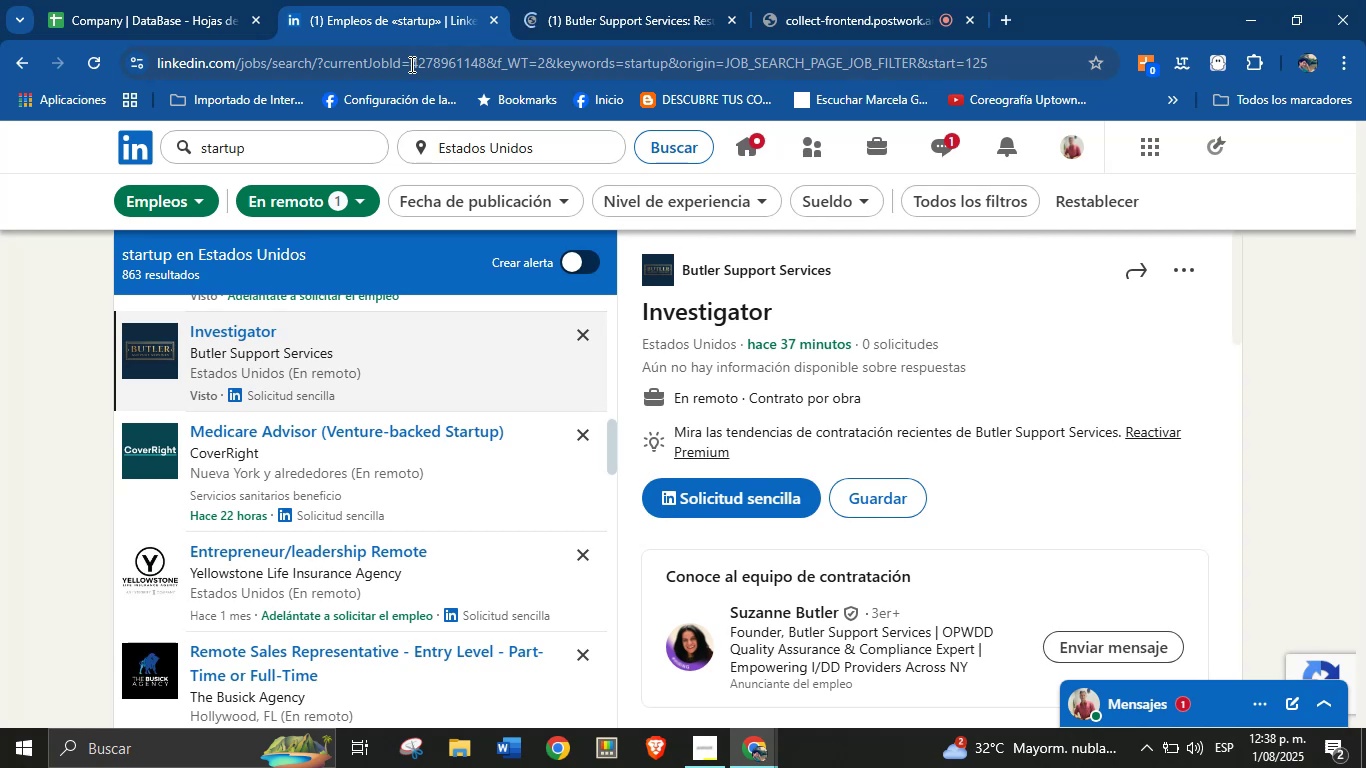 
left_click([579, 0])
 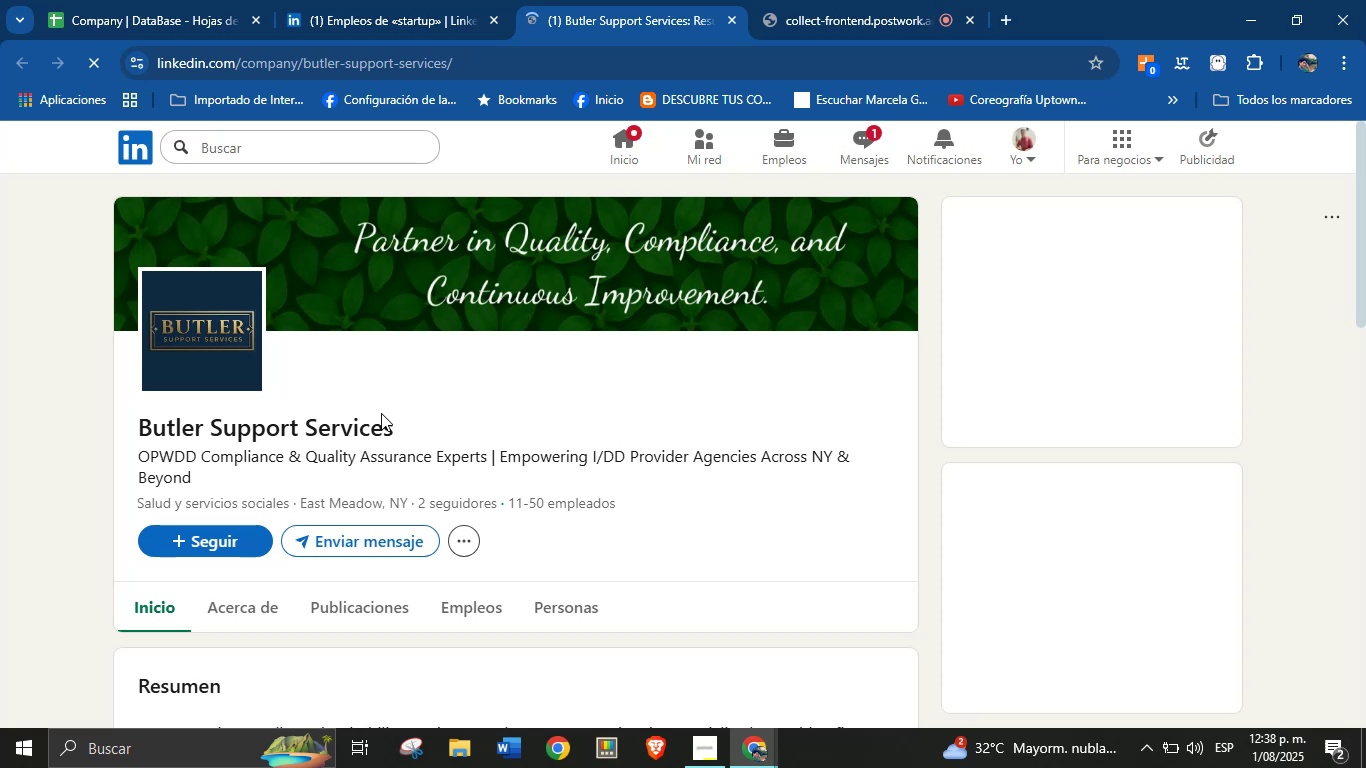 
right_click([373, 427])
 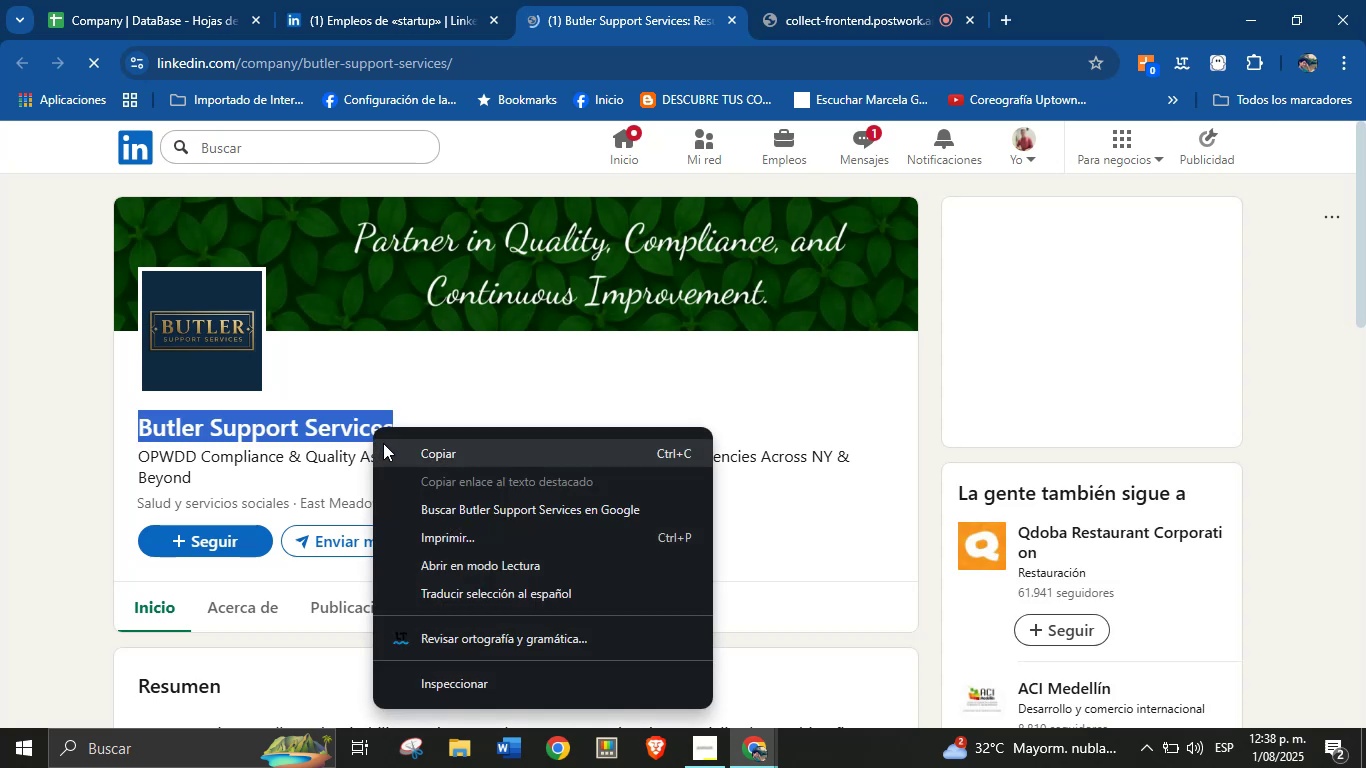 
left_click([407, 446])
 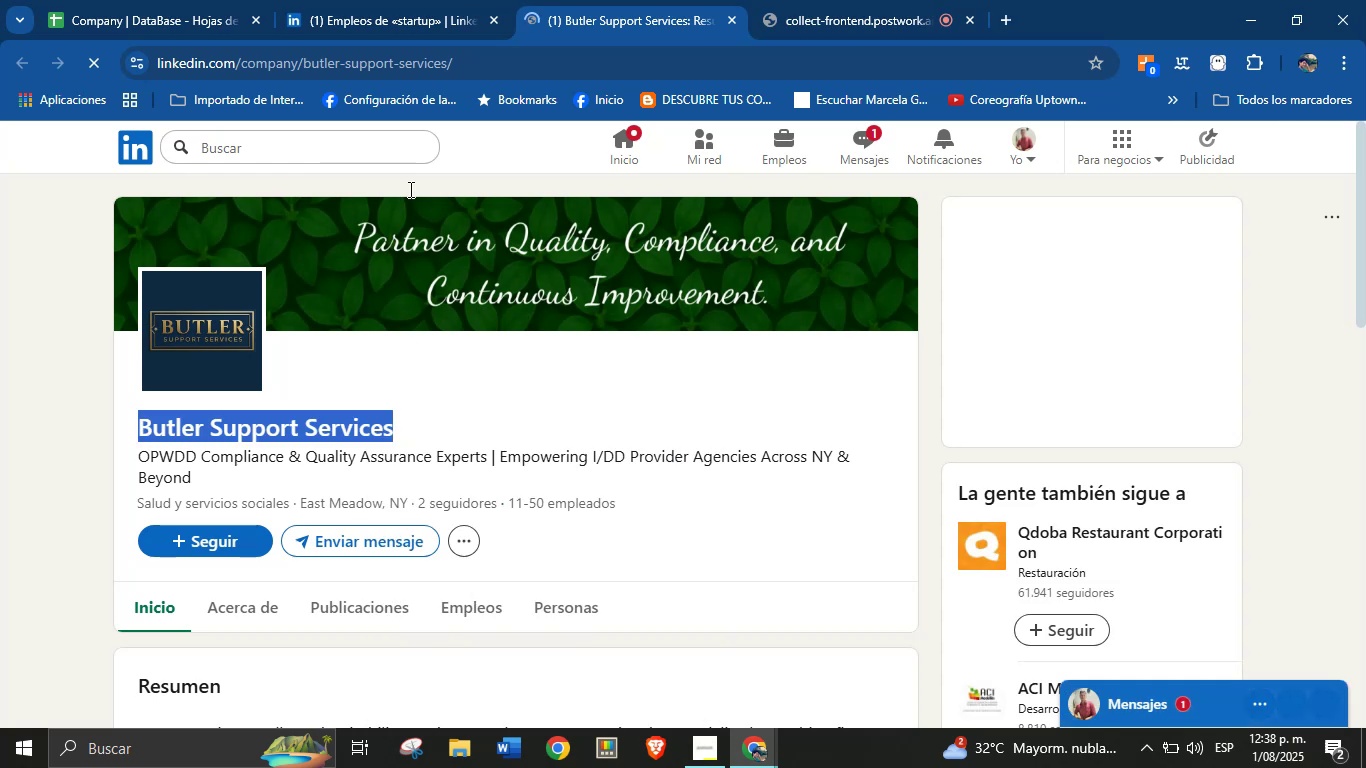 
left_click([380, 0])
 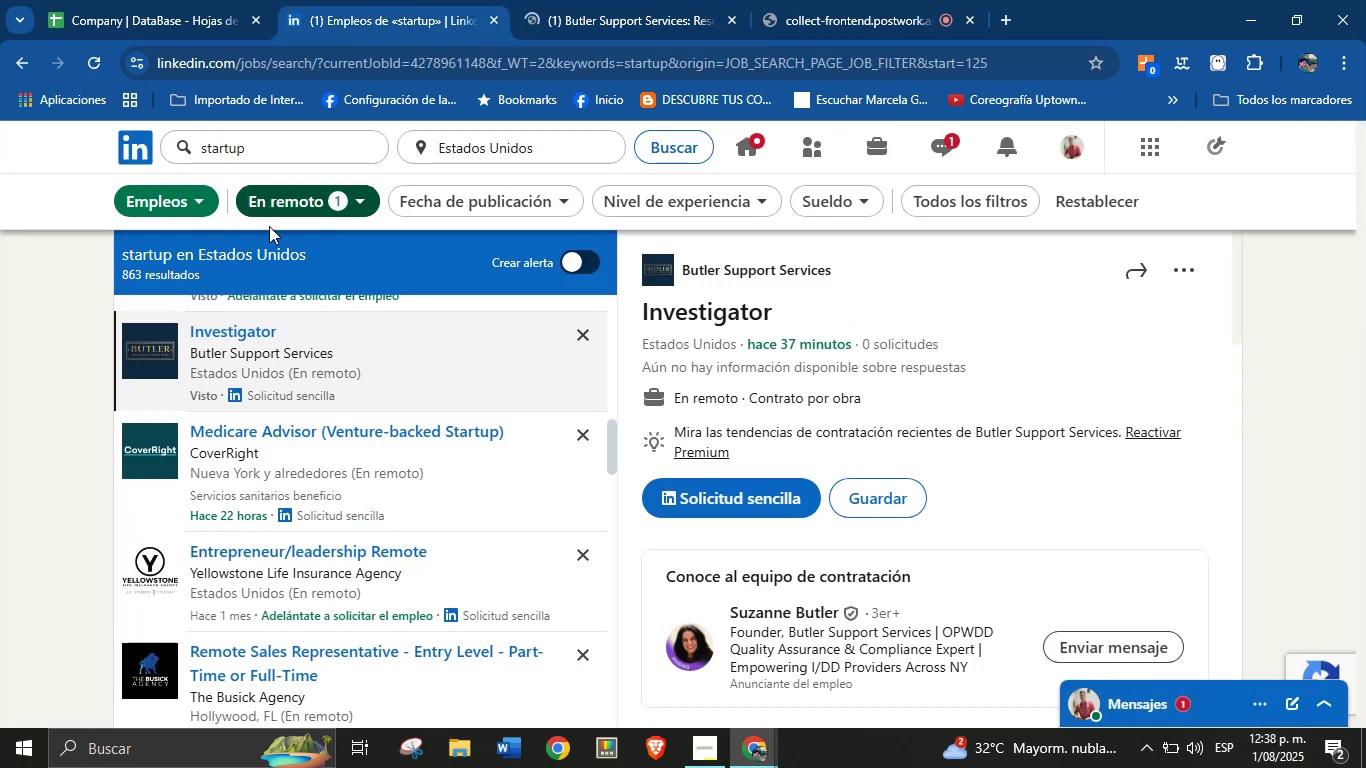 
left_click([163, 0])
 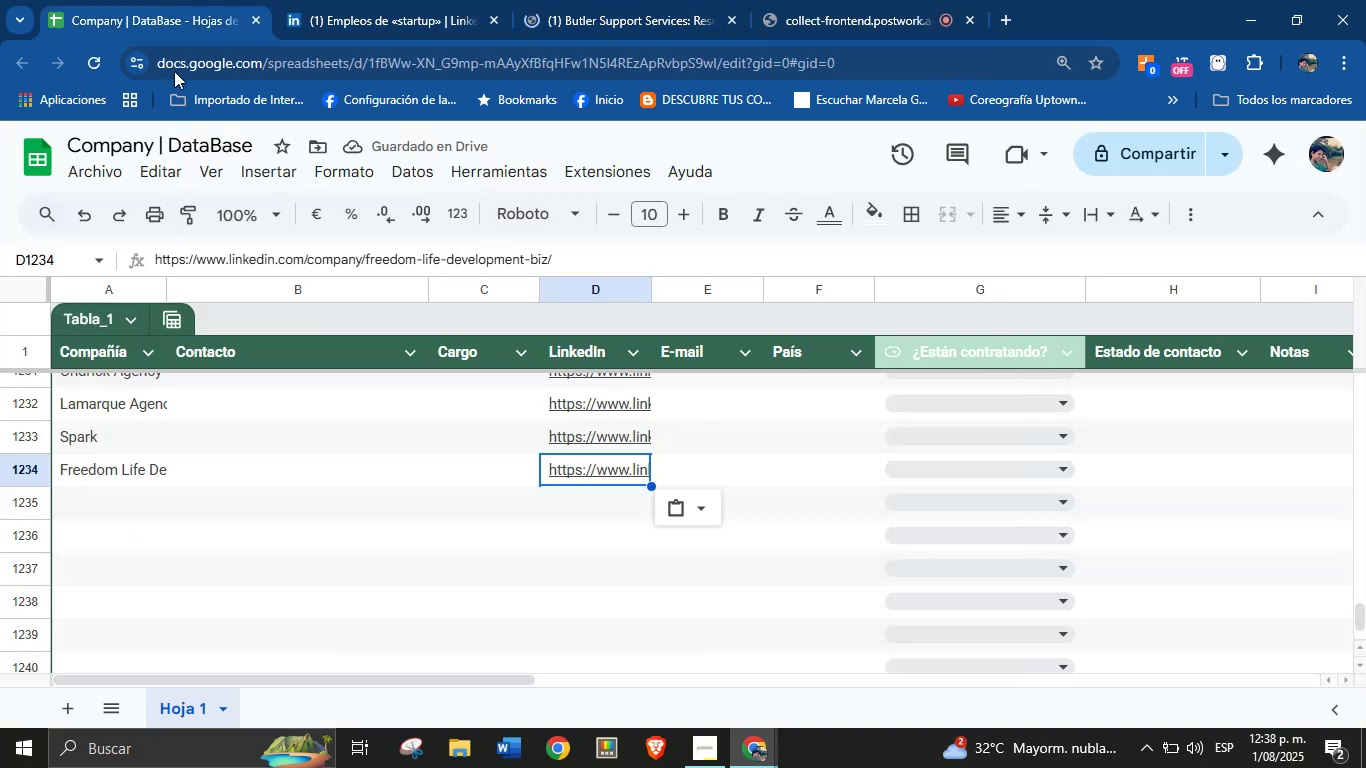 
left_click([134, 502])
 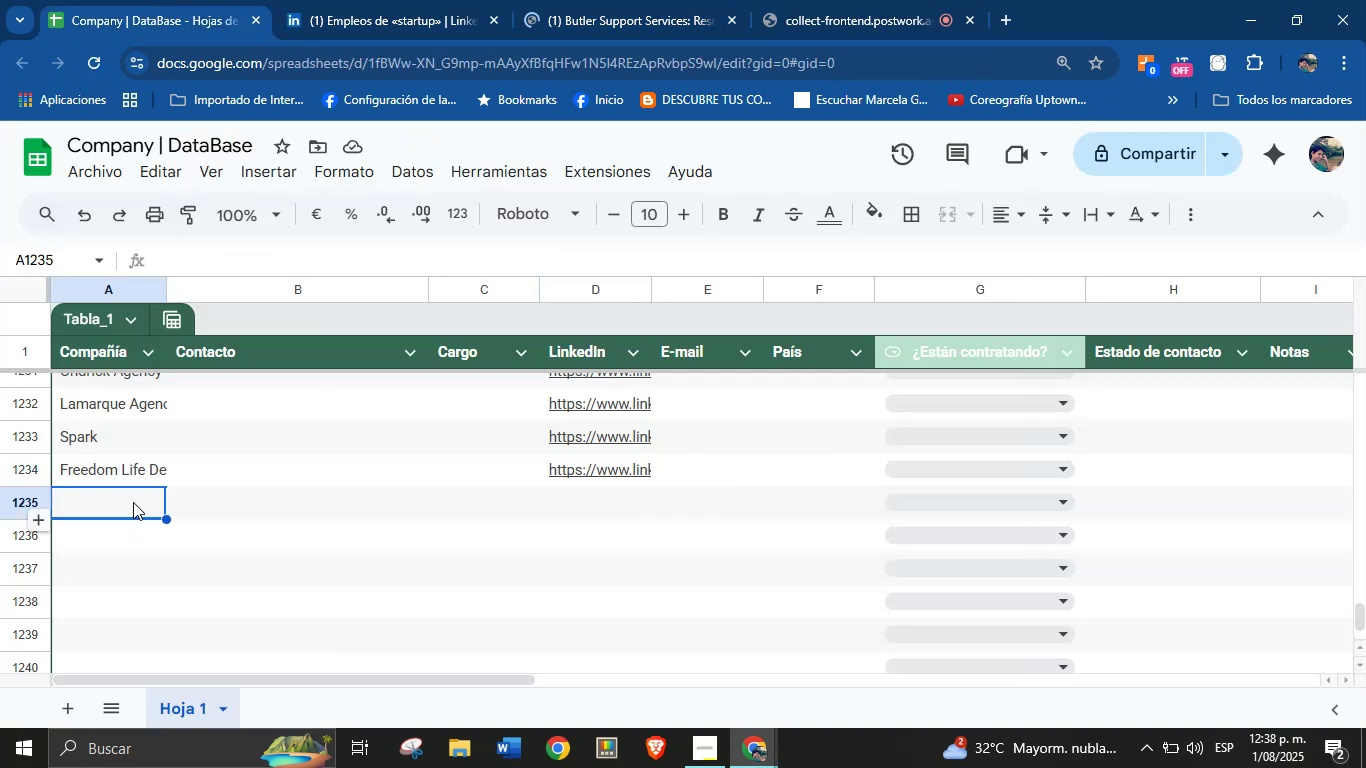 
key(Control+V)
 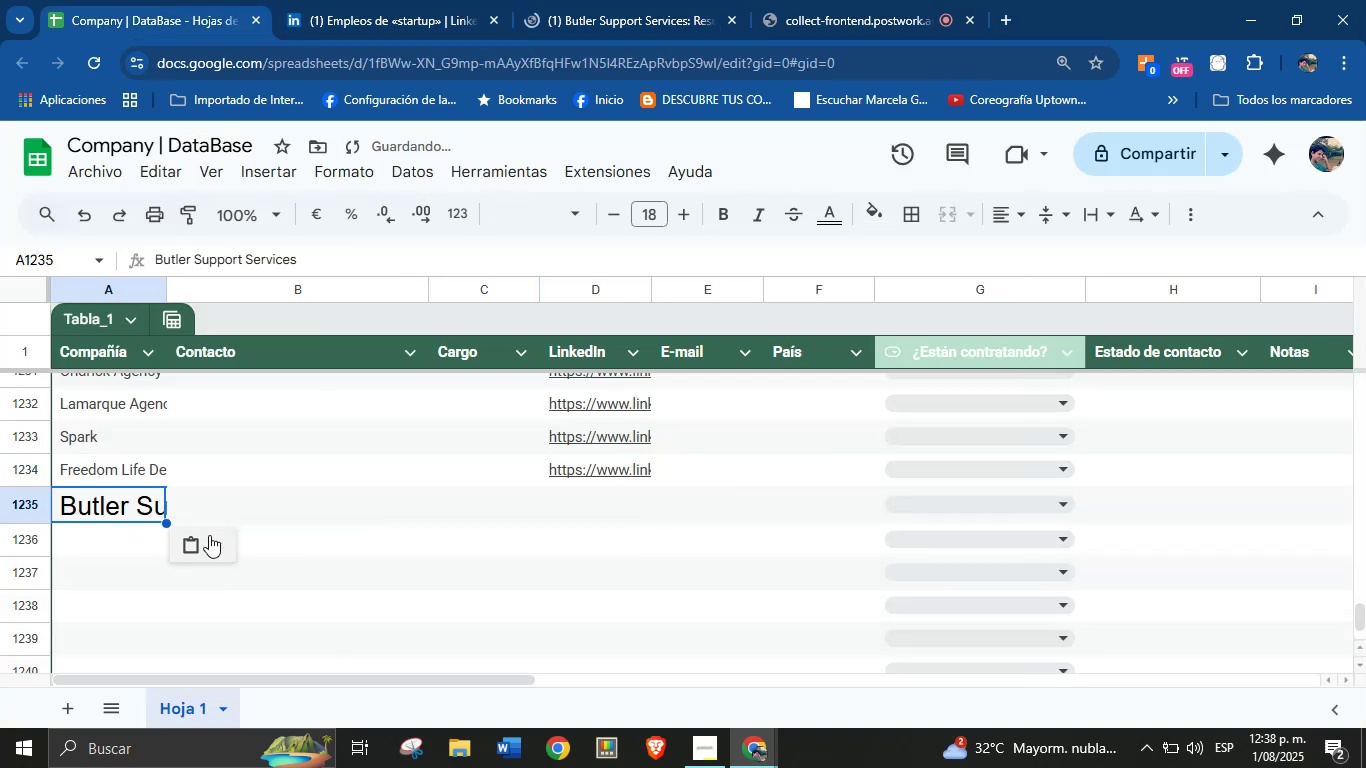 
left_click([226, 541])
 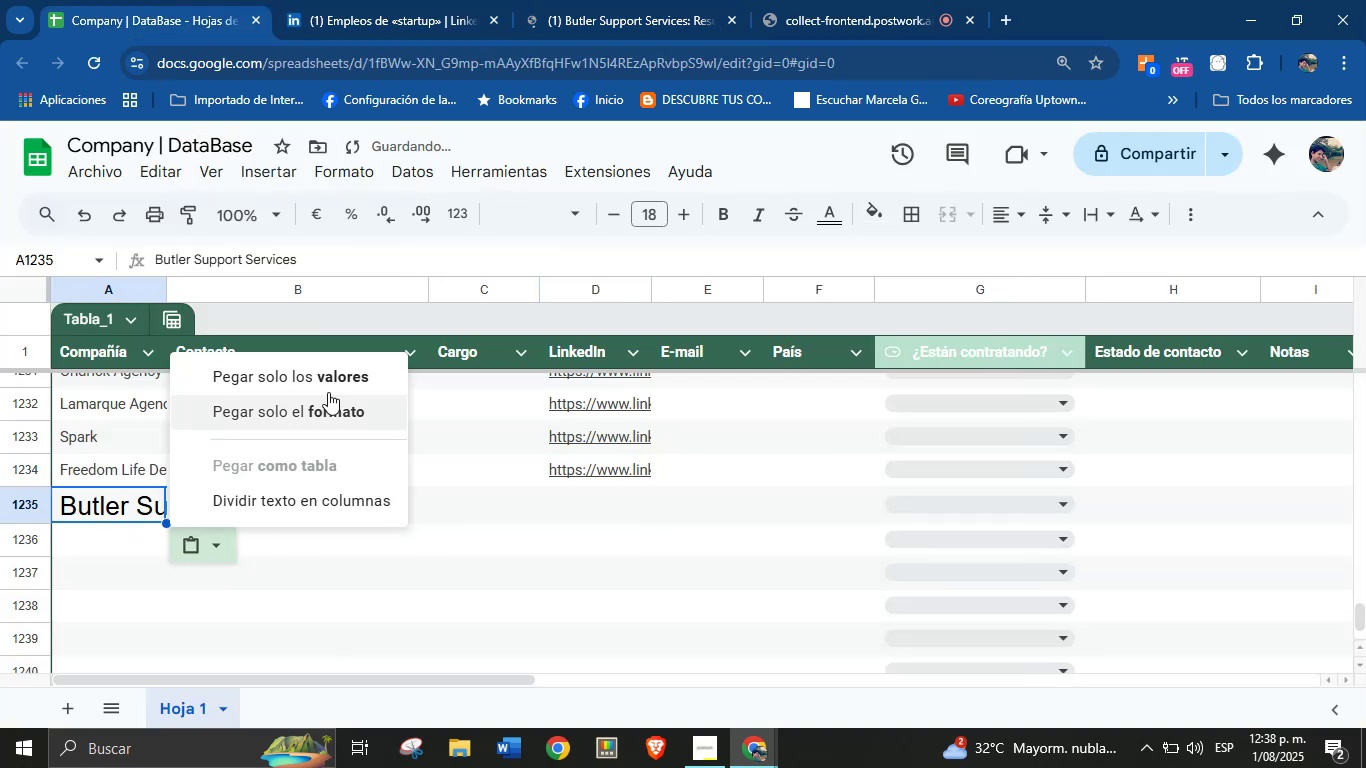 
left_click([328, 388])
 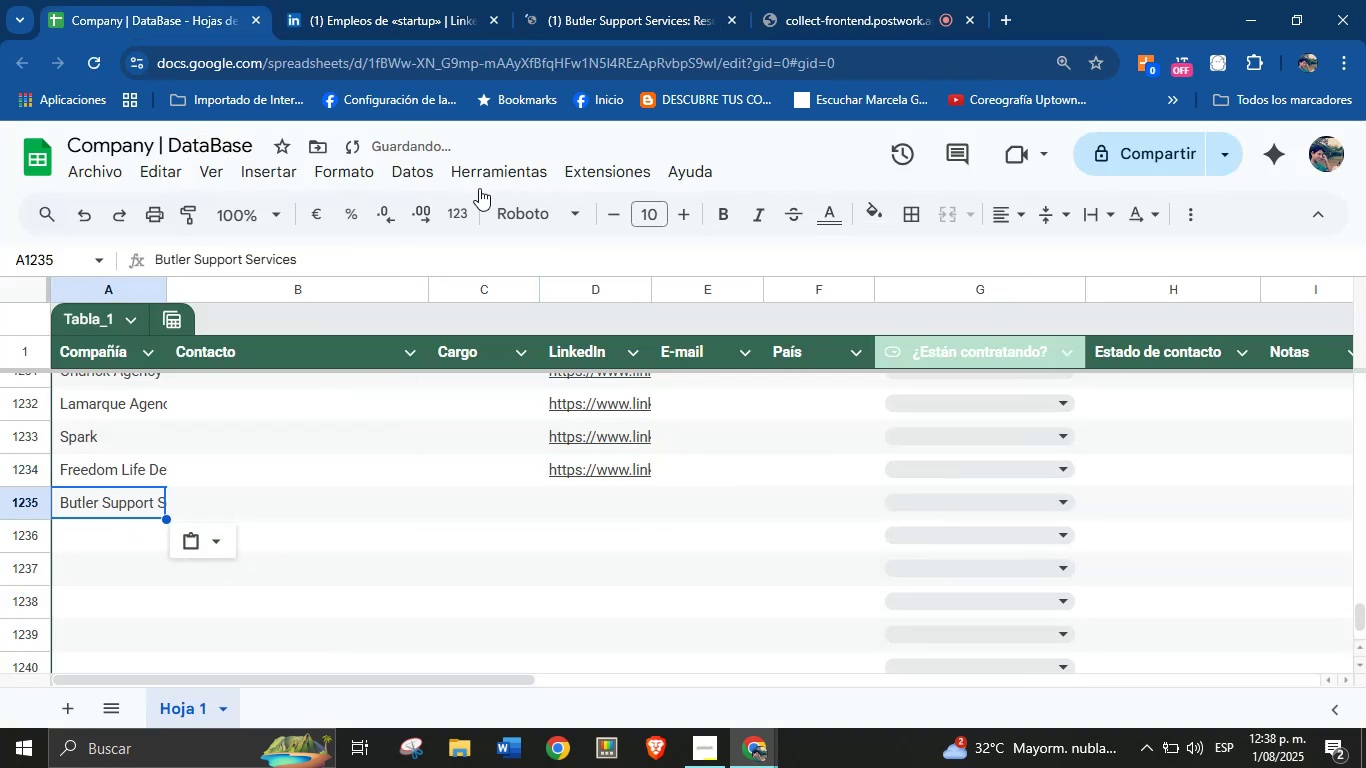 
left_click([603, 0])
 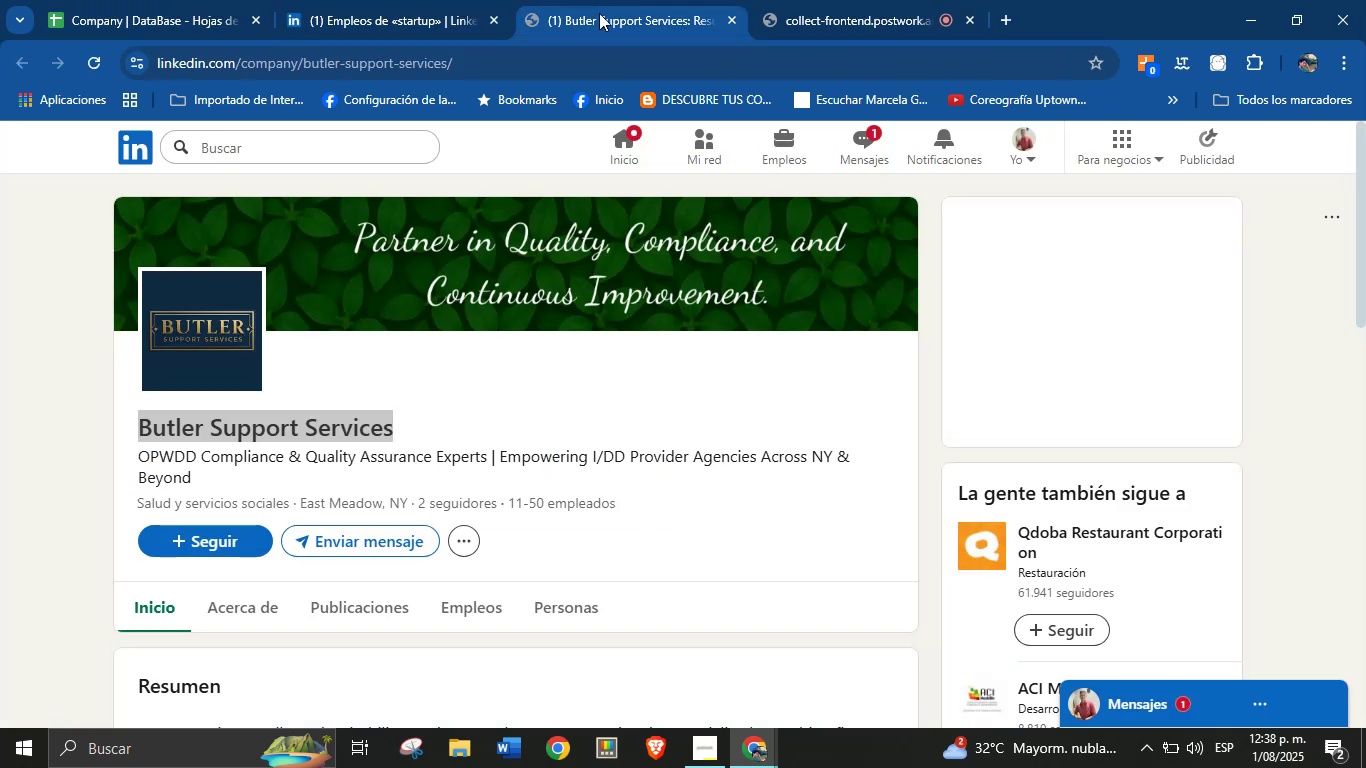 
double_click([535, 57])
 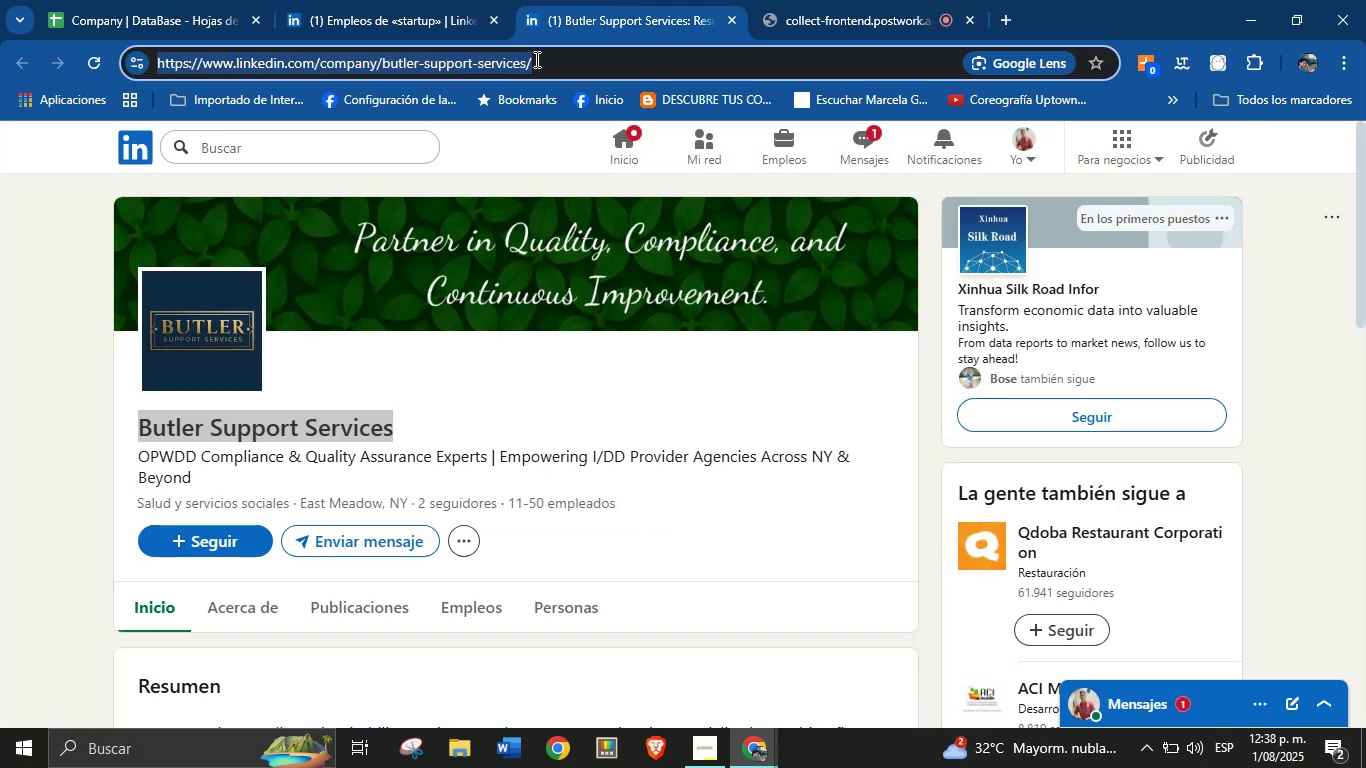 
key(Control+C)
 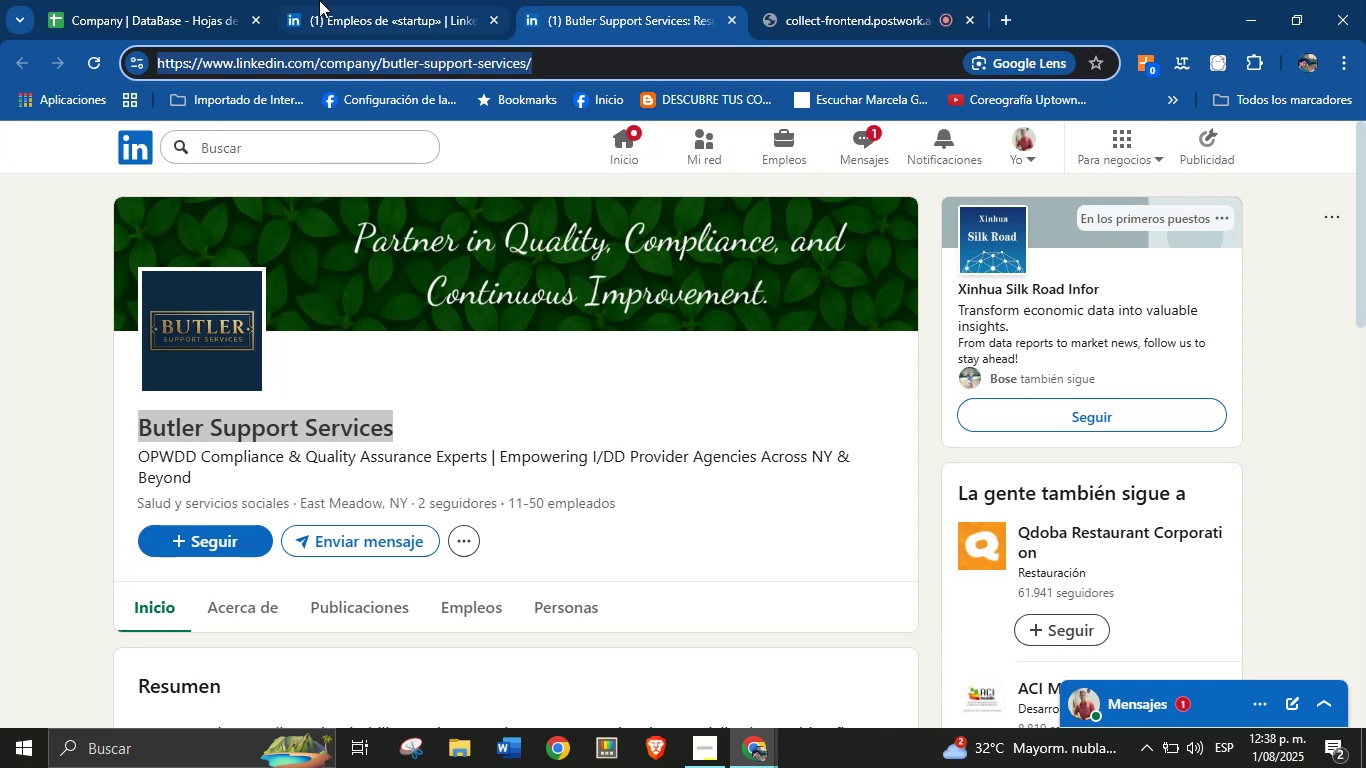 
left_click([188, 0])
 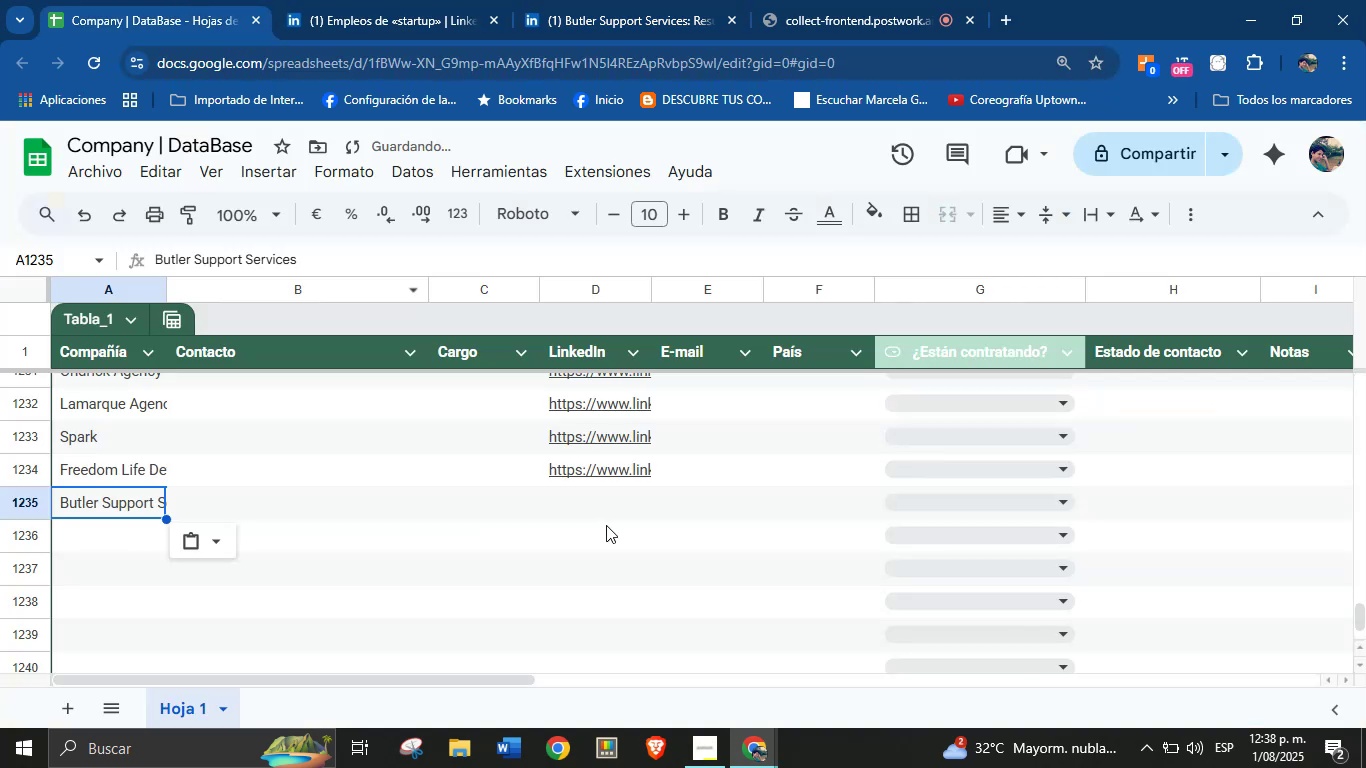 
left_click([599, 506])
 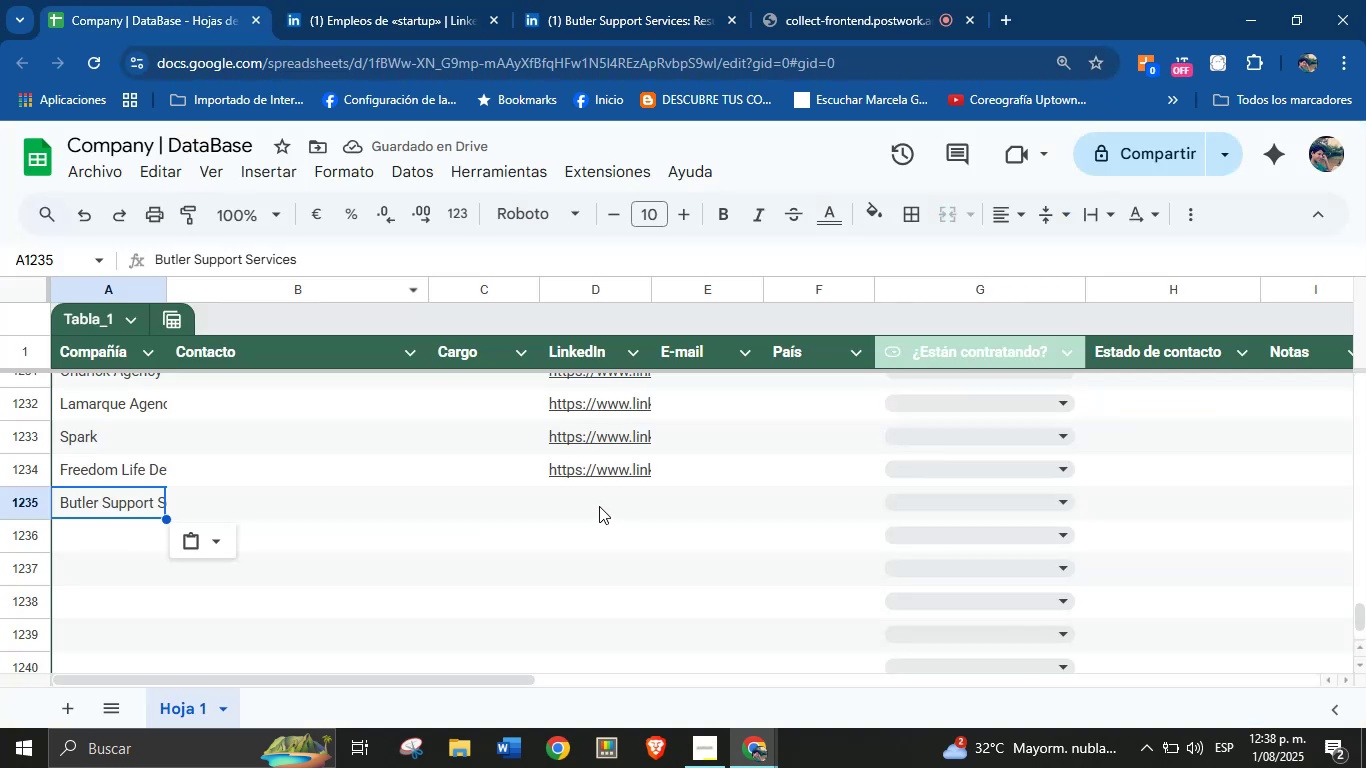 
key(Control+V)
 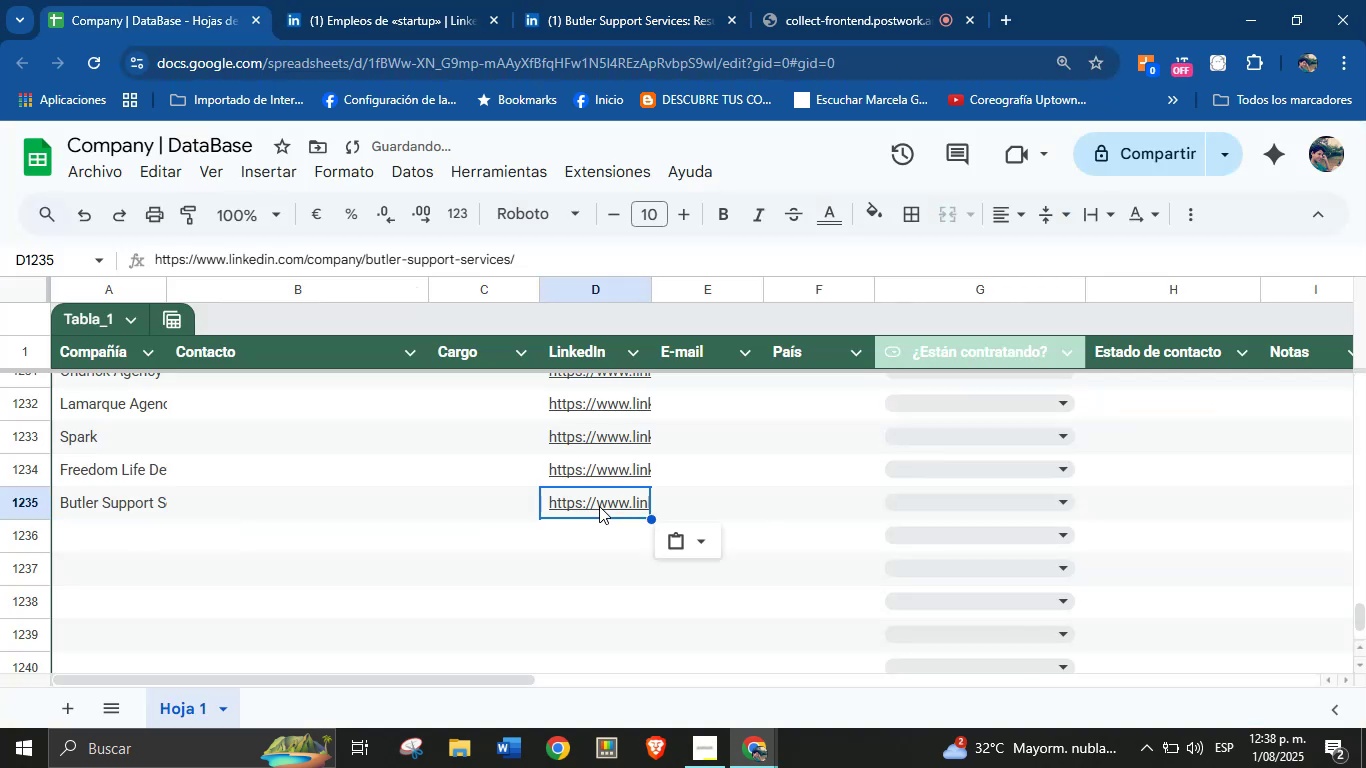 
scroll: coordinate [599, 506], scroll_direction: down, amount: 2.0
 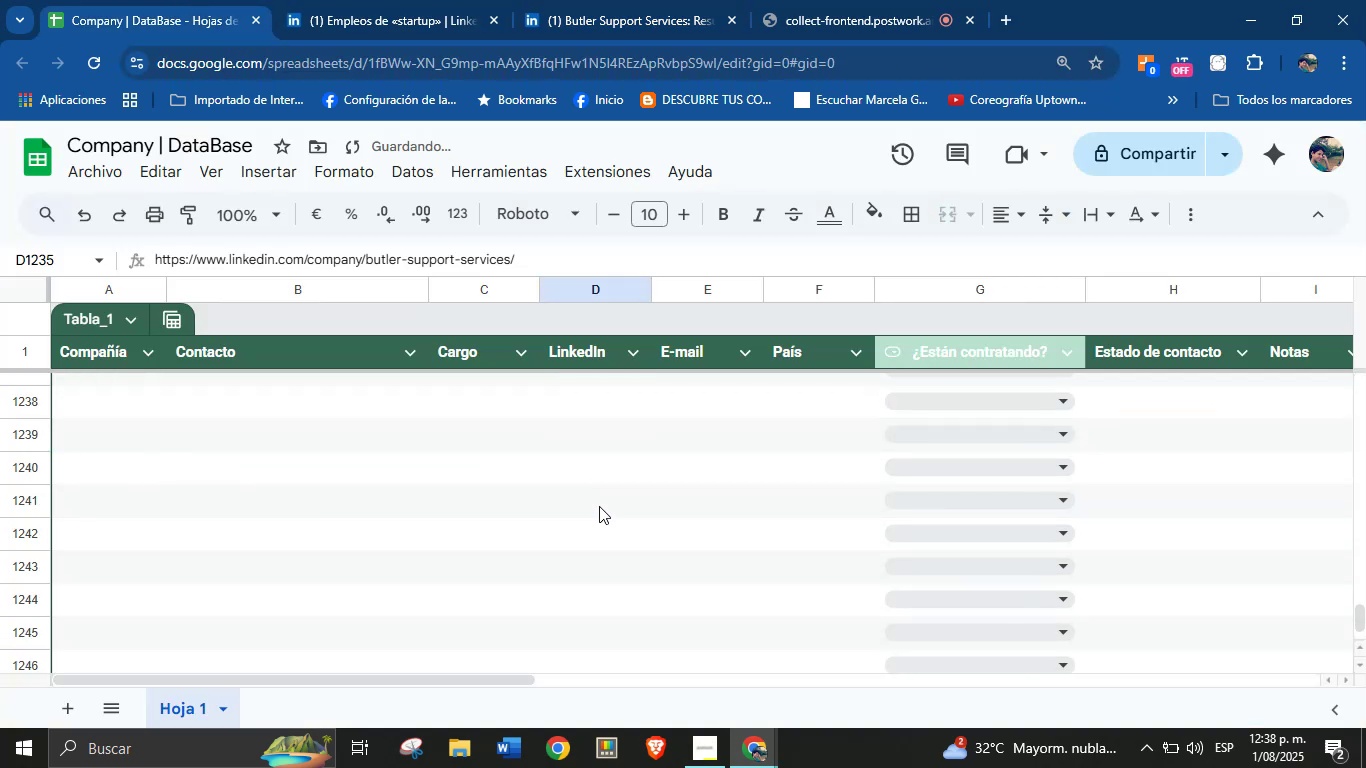 
scroll: coordinate [599, 506], scroll_direction: up, amount: 1.0
 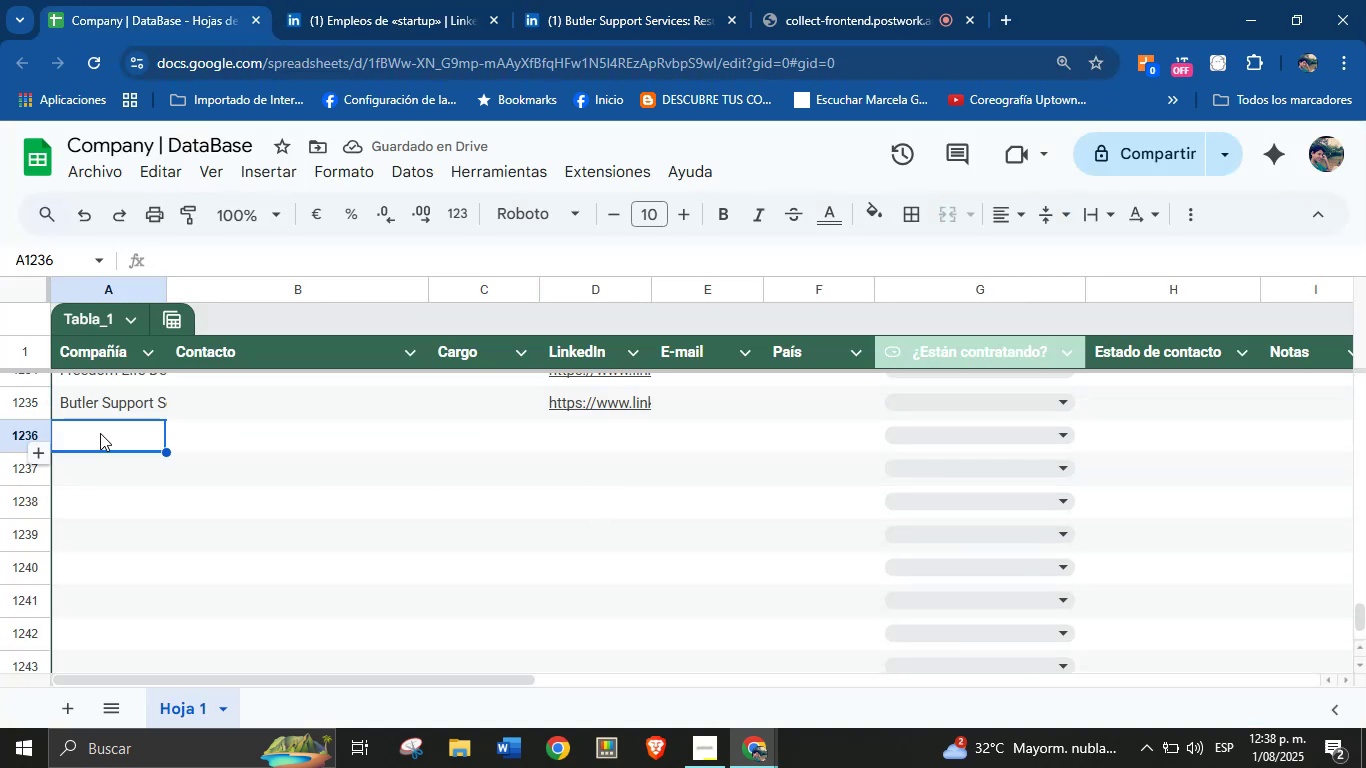 
left_click([546, 0])
 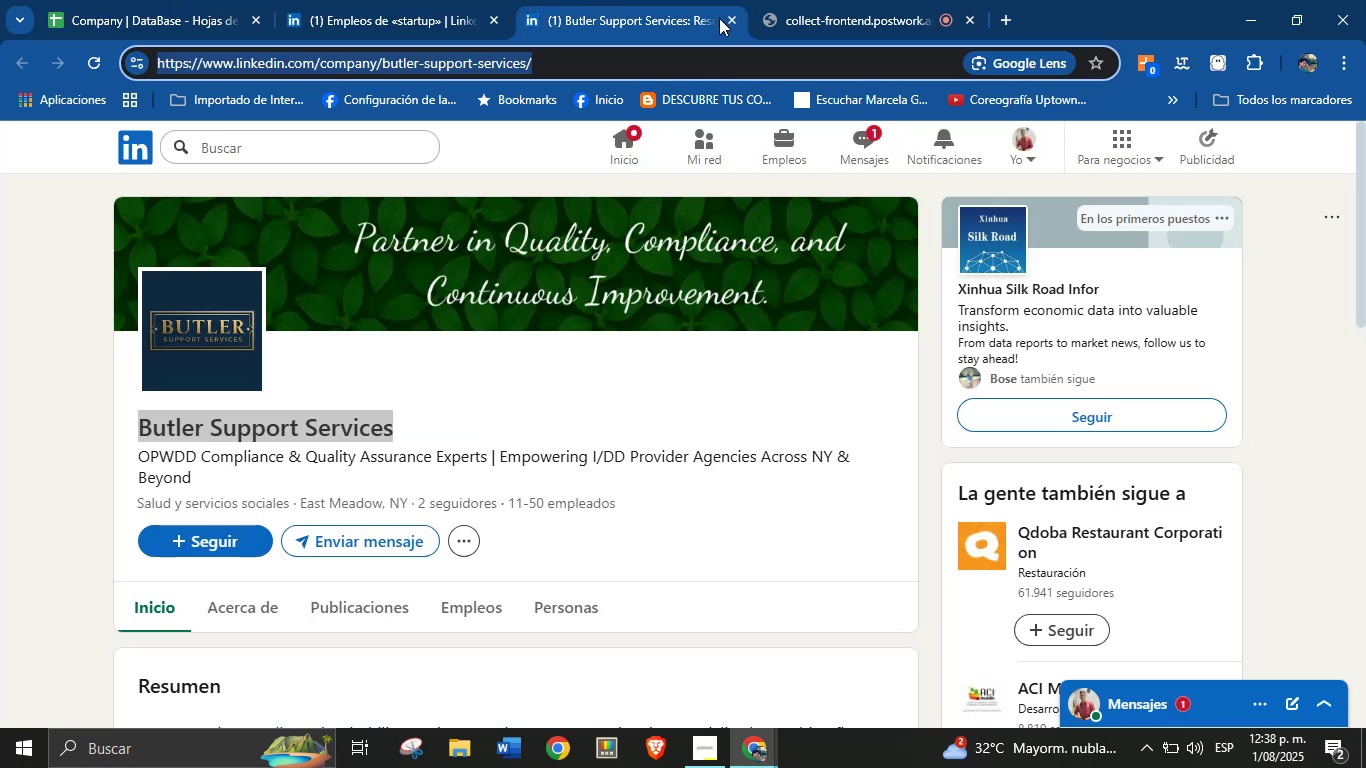 
left_click([727, 18])
 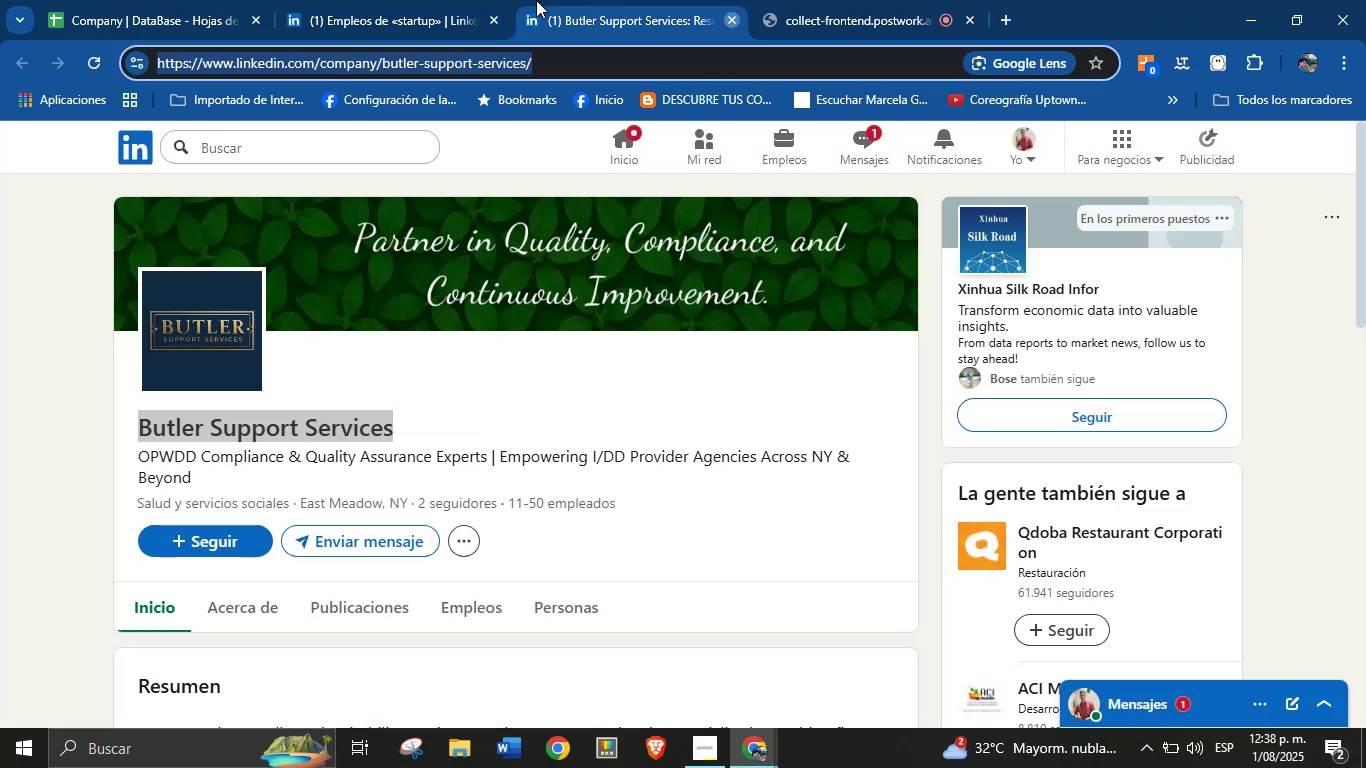 
left_click([411, 0])
 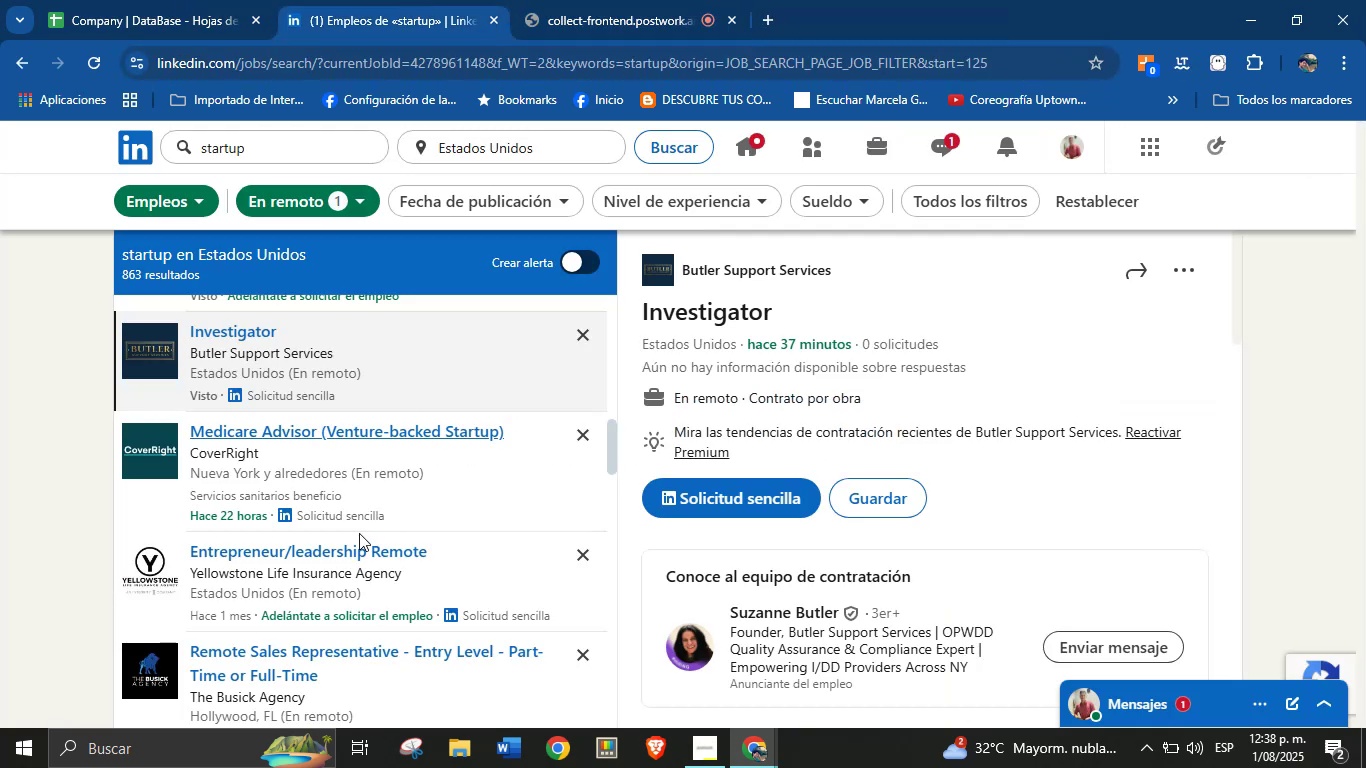 
scroll: coordinate [298, 534], scroll_direction: down, amount: 3.0
 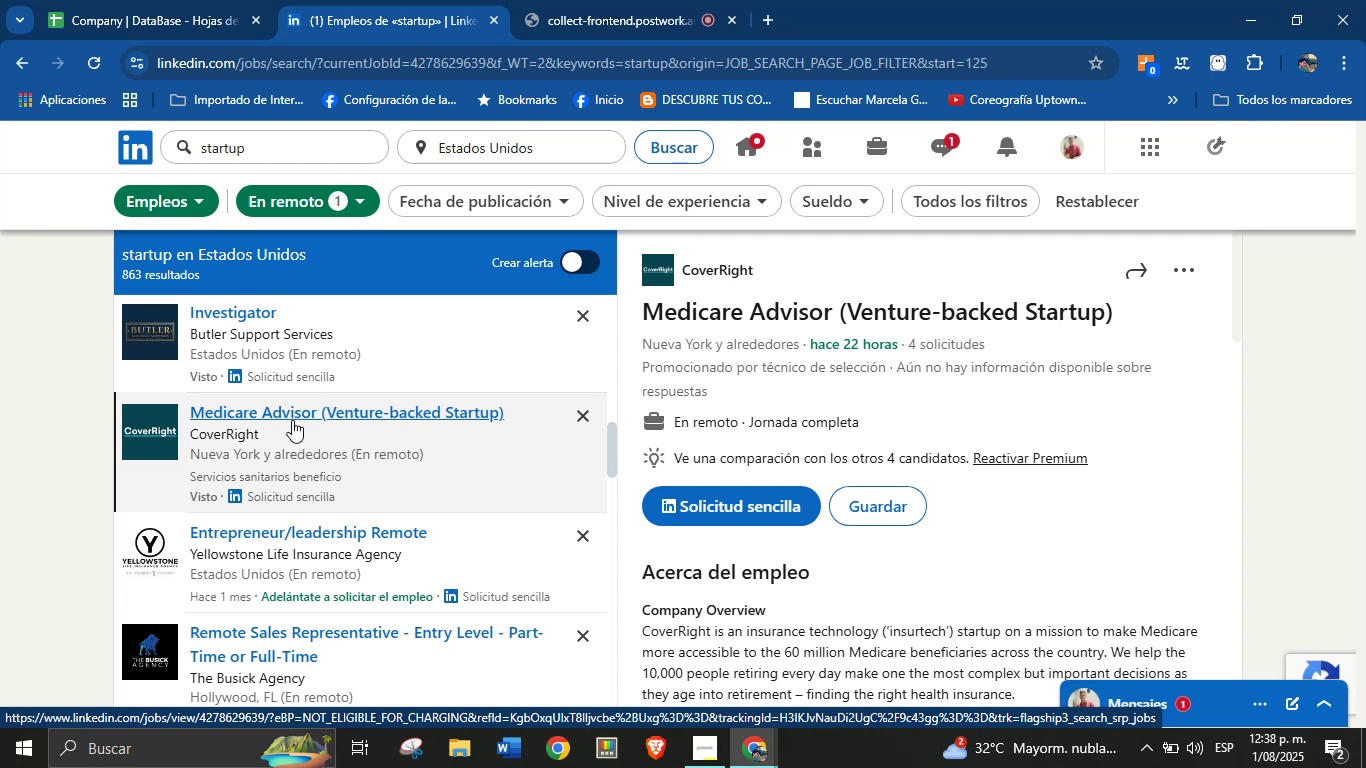 
wait(19.26)
 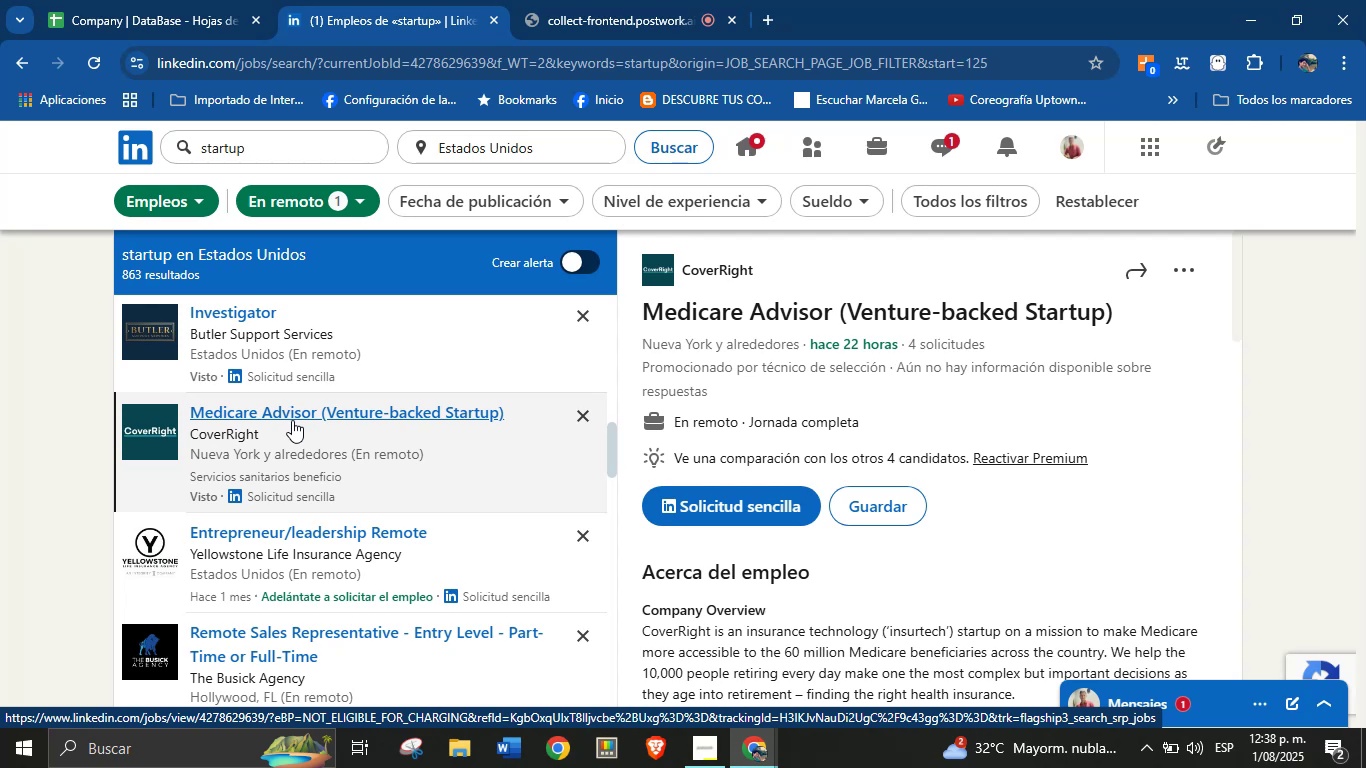 
right_click([734, 266])
 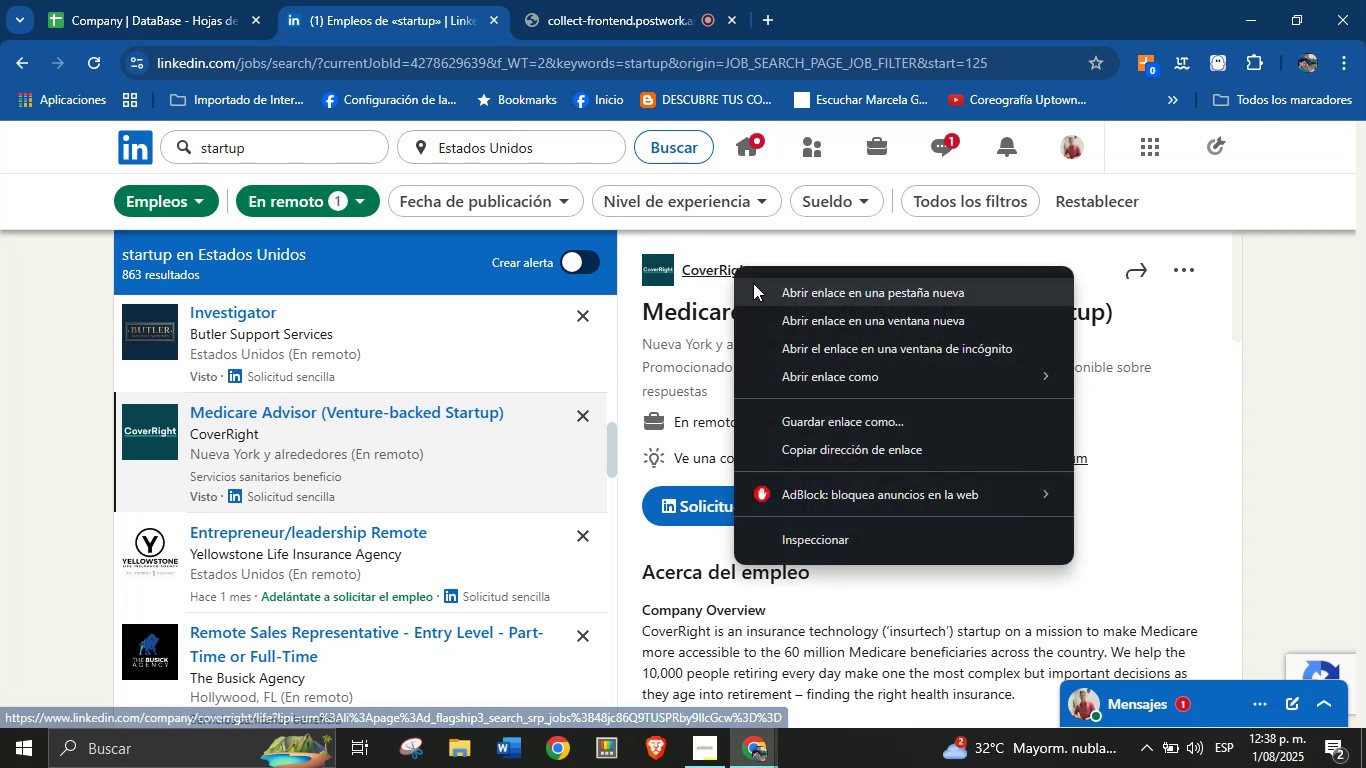 
left_click([775, 288])
 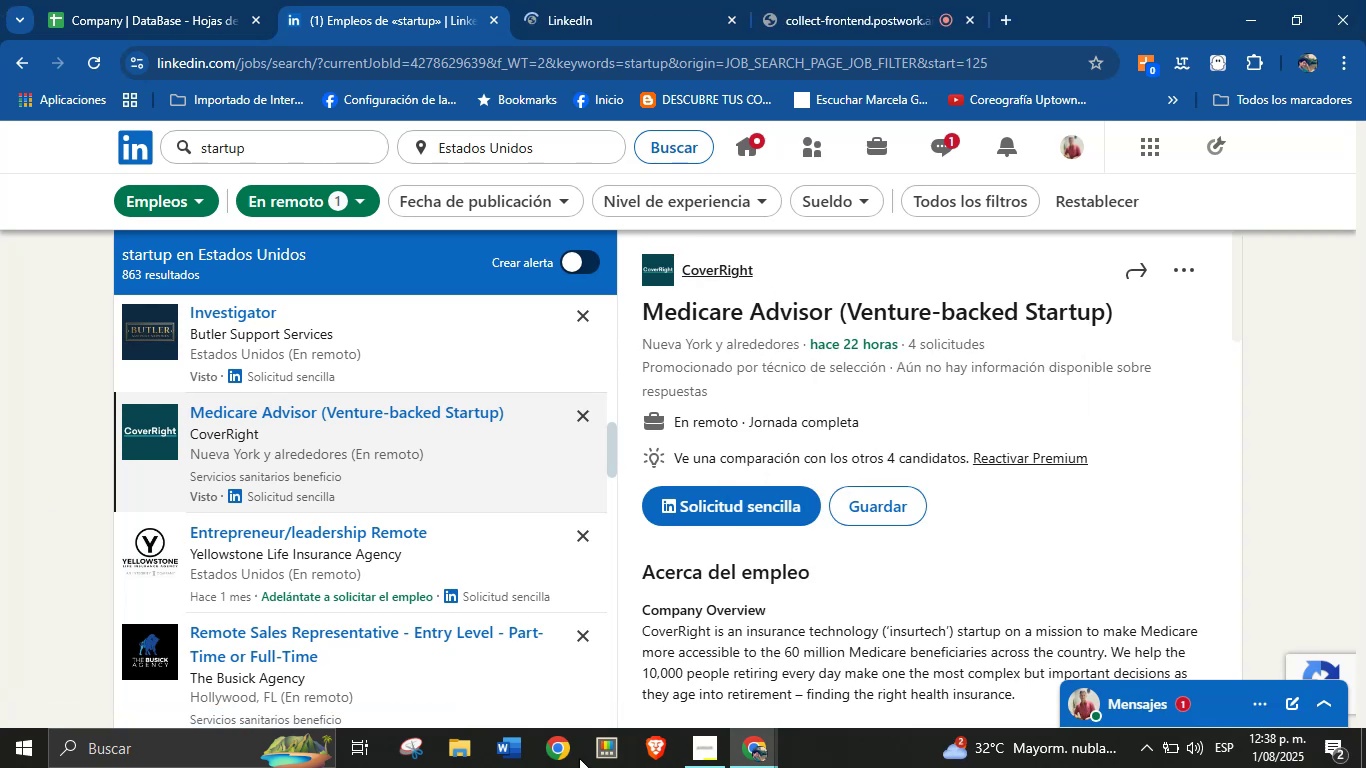 
left_click([637, 0])
 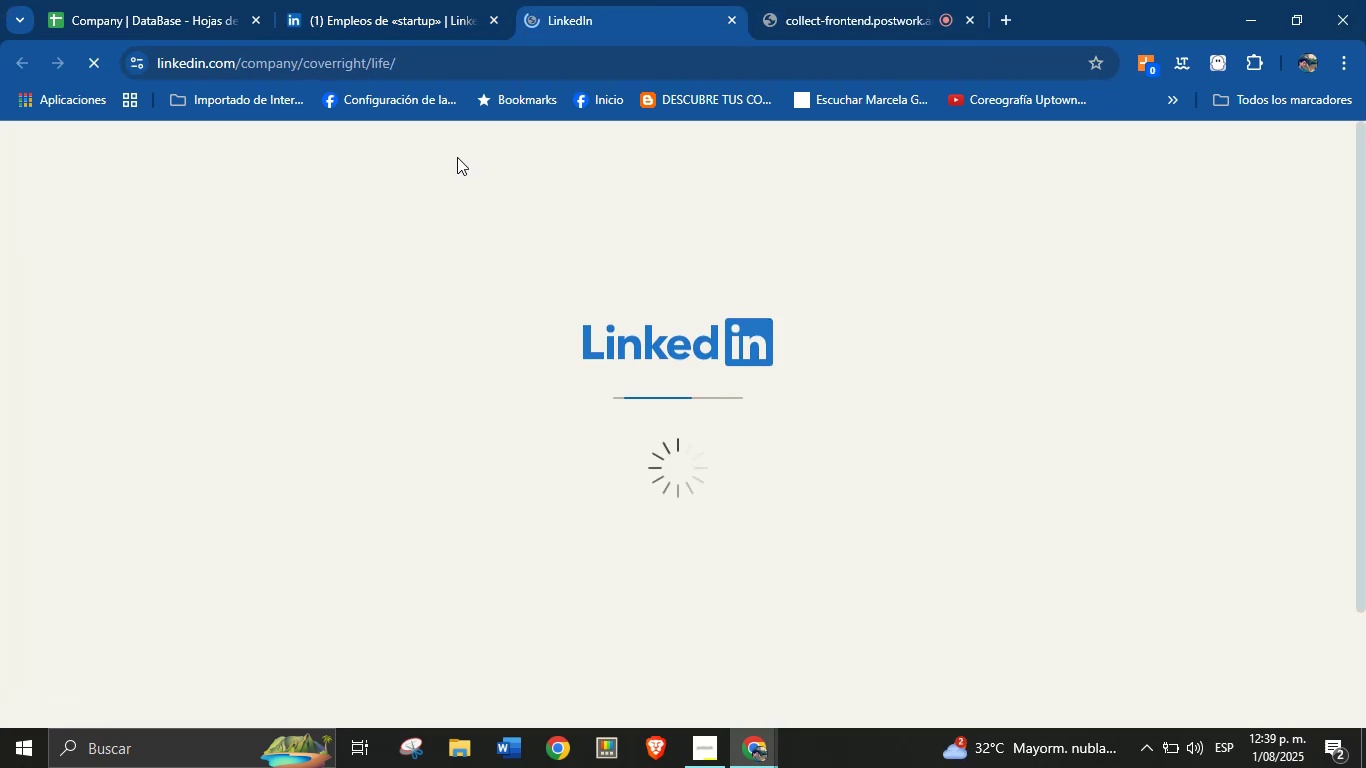 
wait(6.5)
 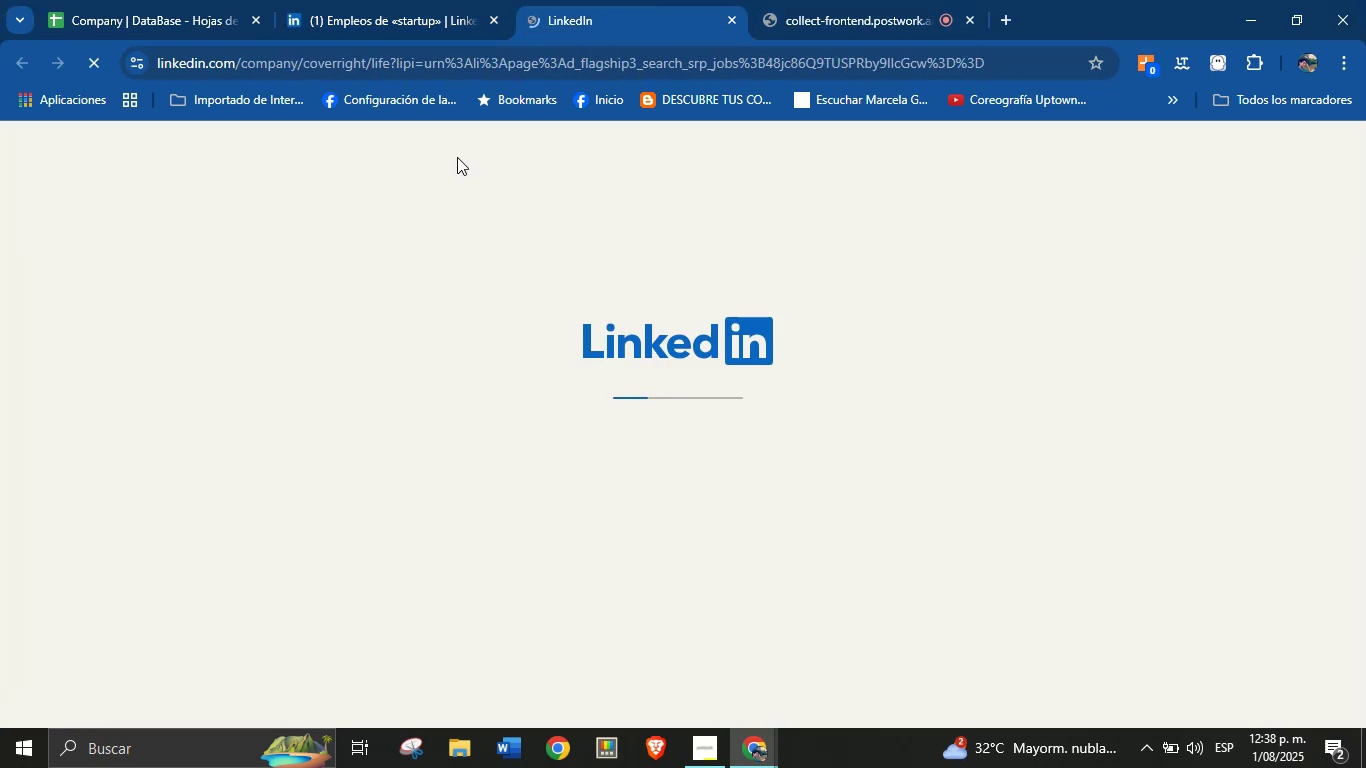 
left_click([619, 0])
 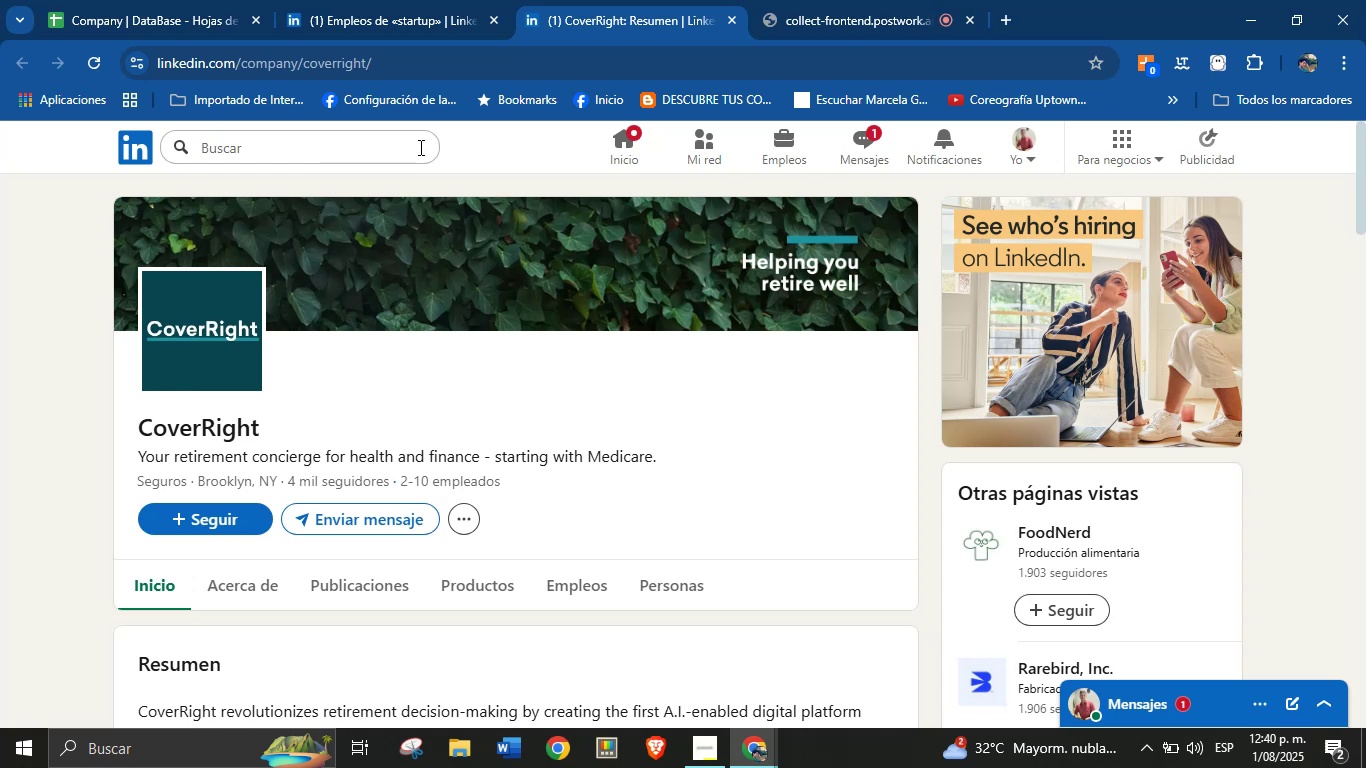 
wait(103.78)
 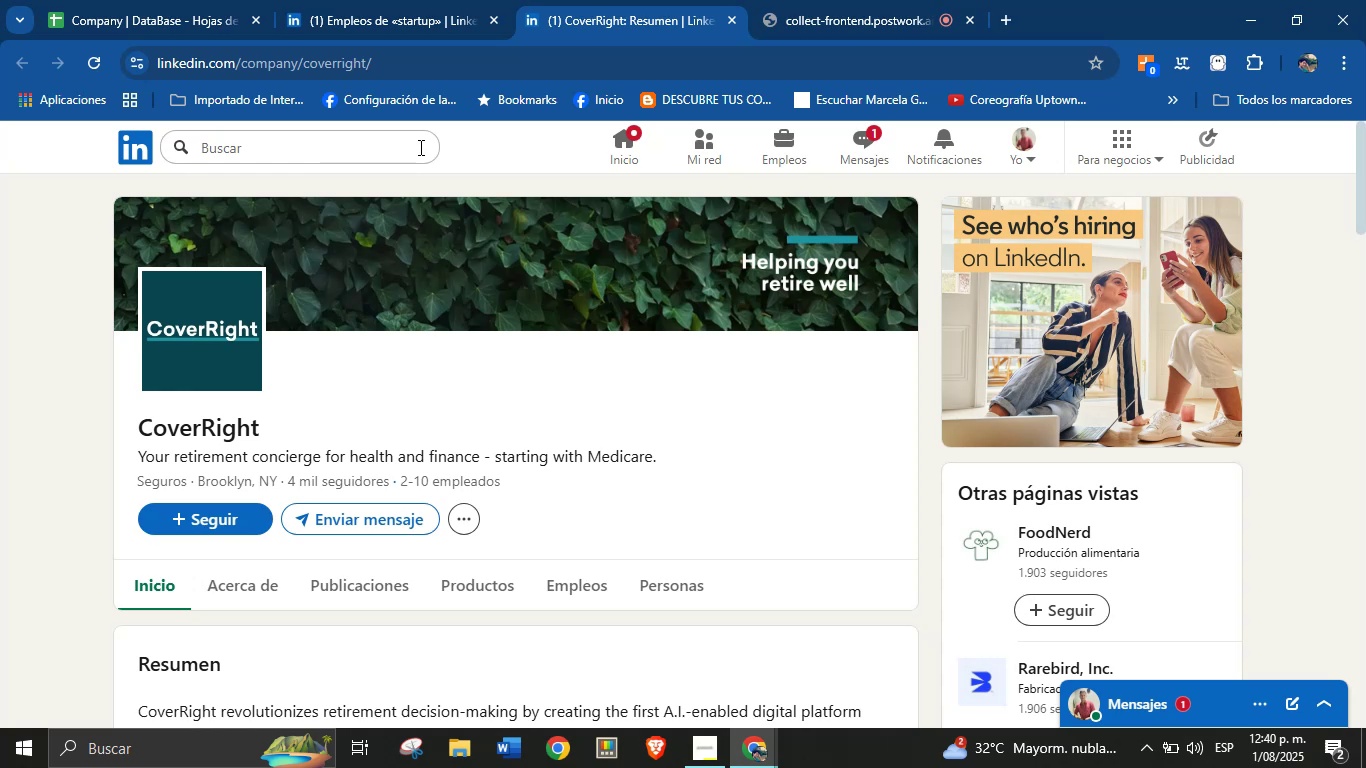 
left_click([182, 0])
 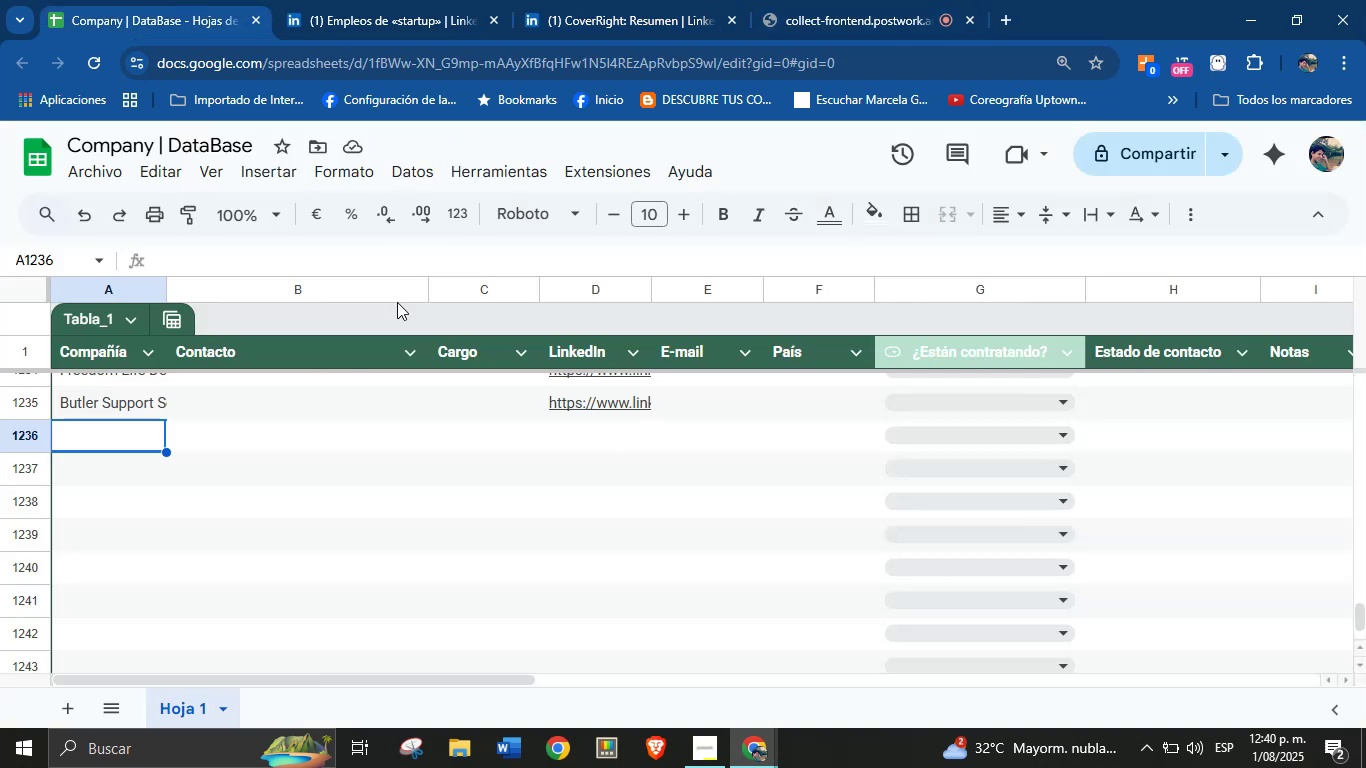 
left_click([555, 0])
 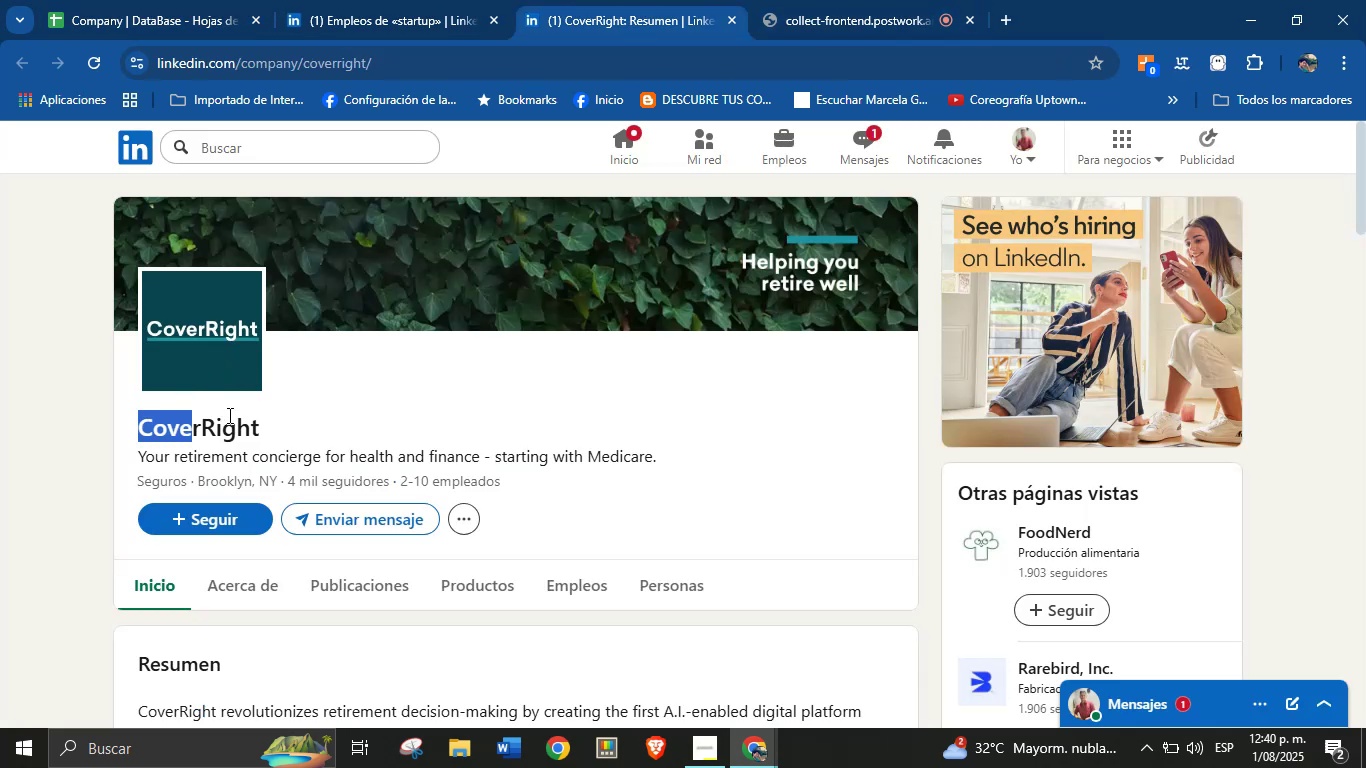 
key(Control+C)
 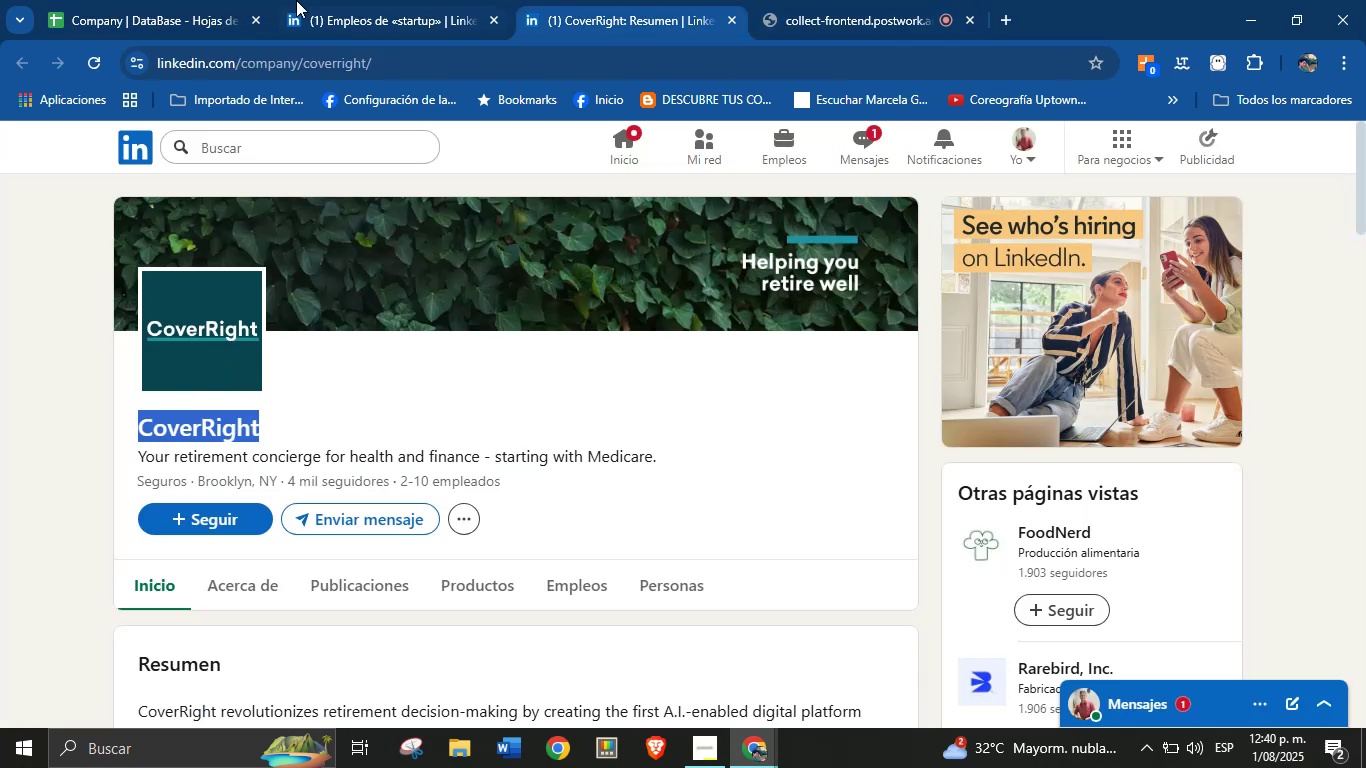 
left_click([216, 0])
 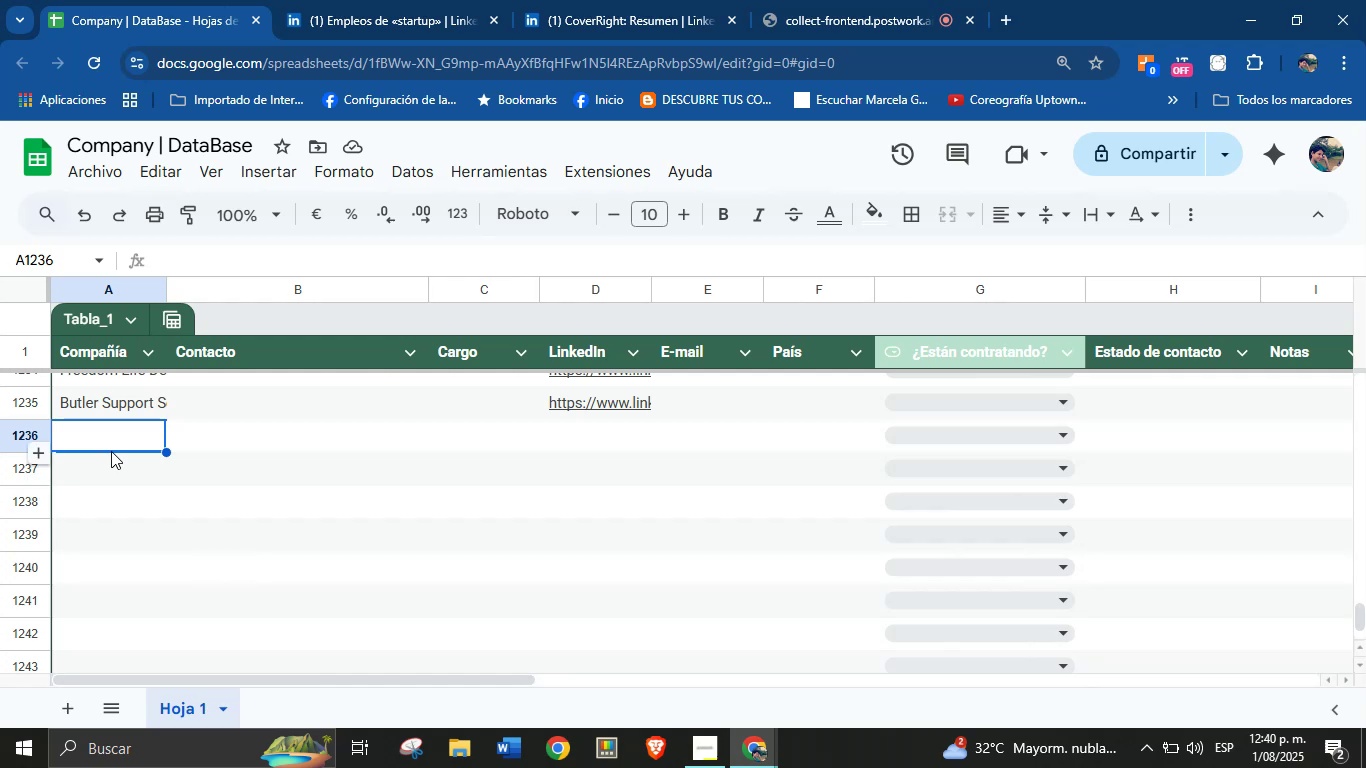 
left_click([122, 437])
 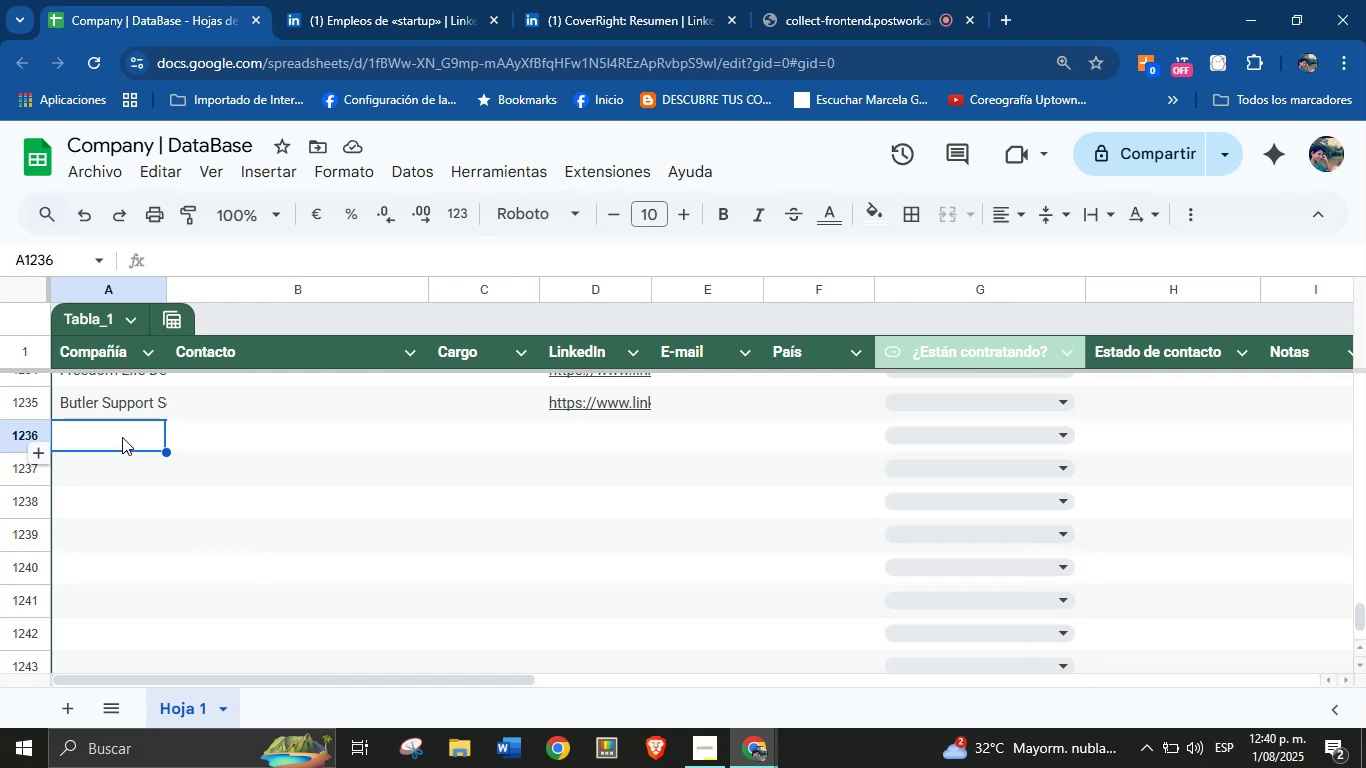 
key(Control+V)
 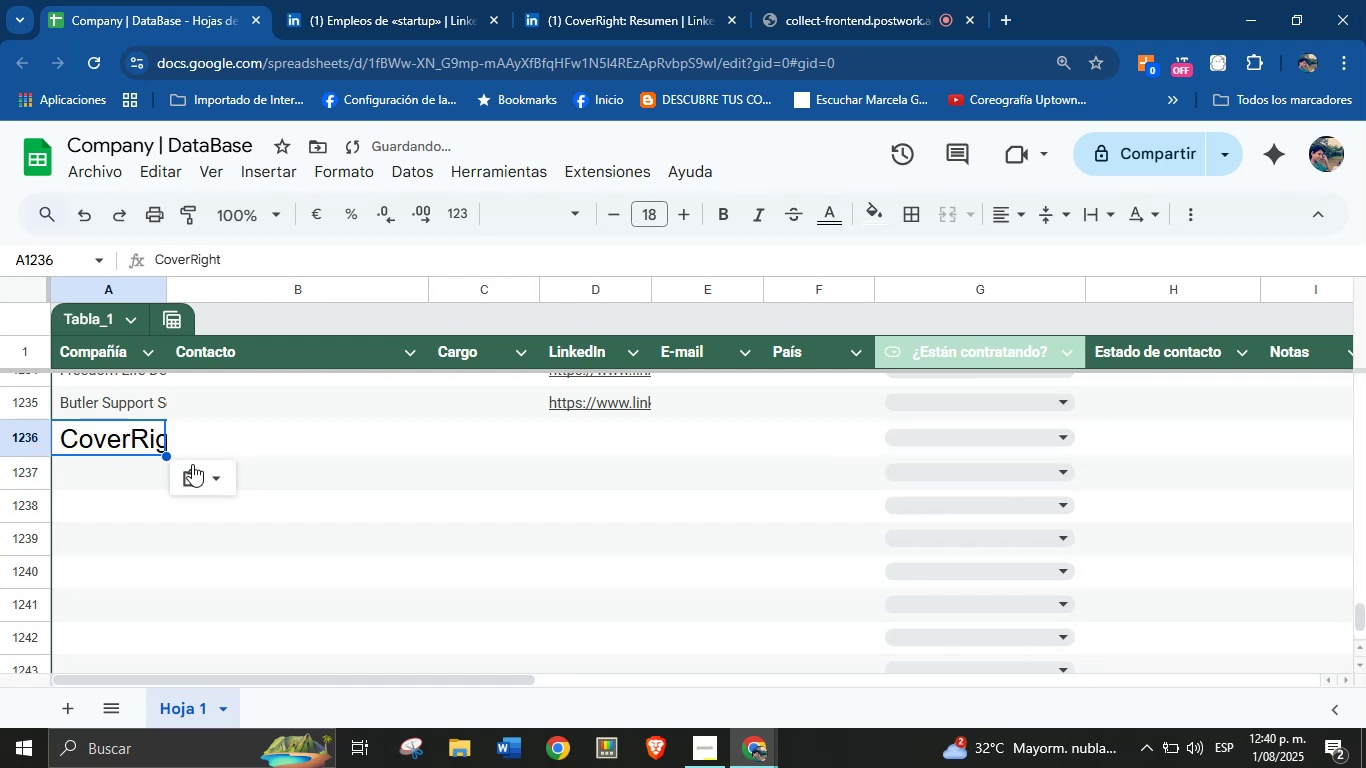 
left_click([225, 477])
 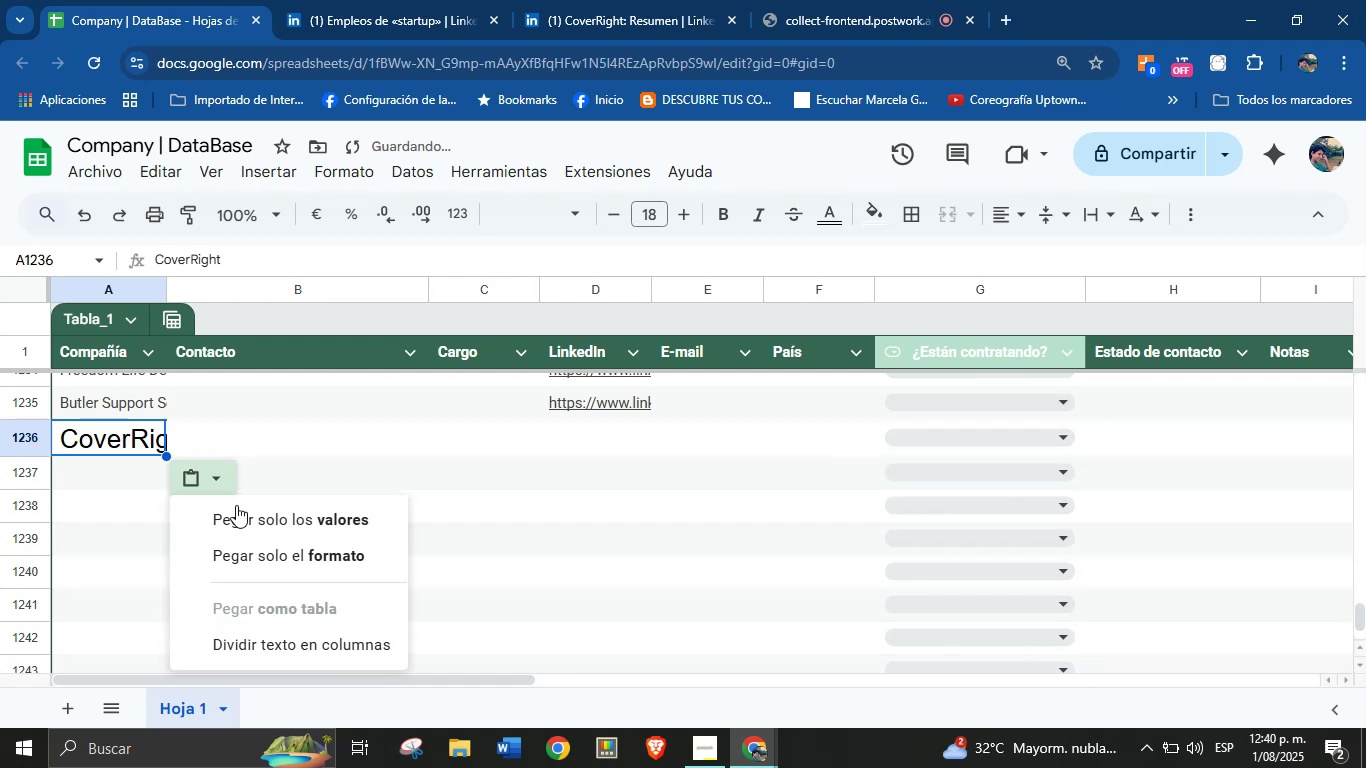 
left_click([245, 521])
 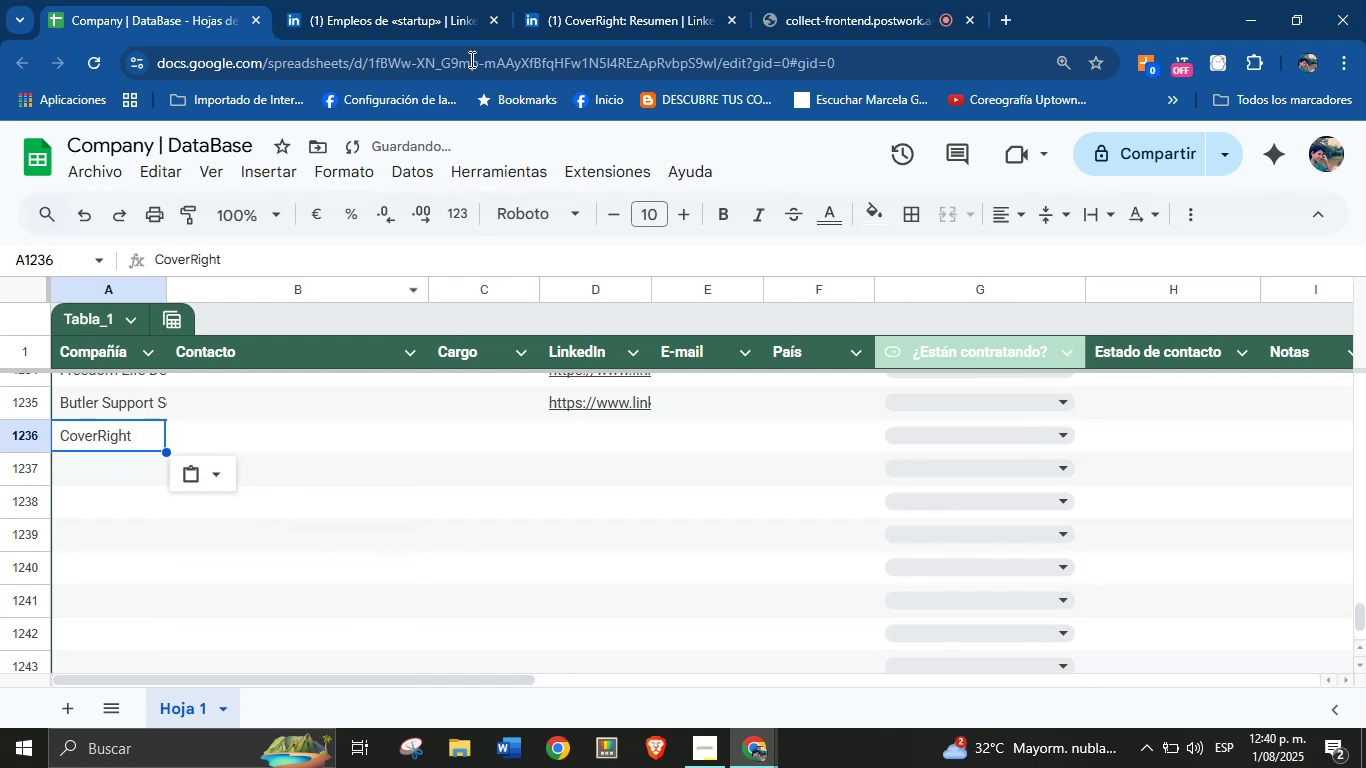 
left_click([571, 0])
 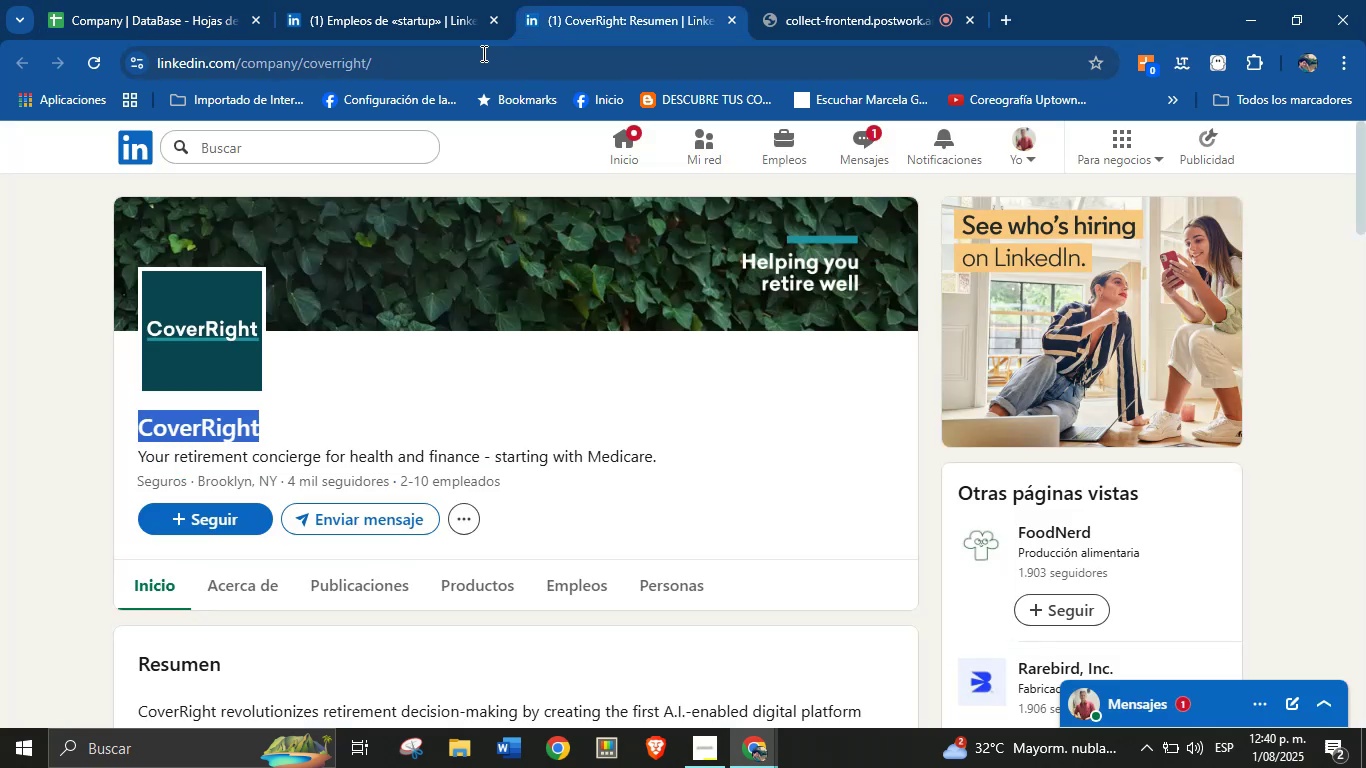 
double_click([456, 53])
 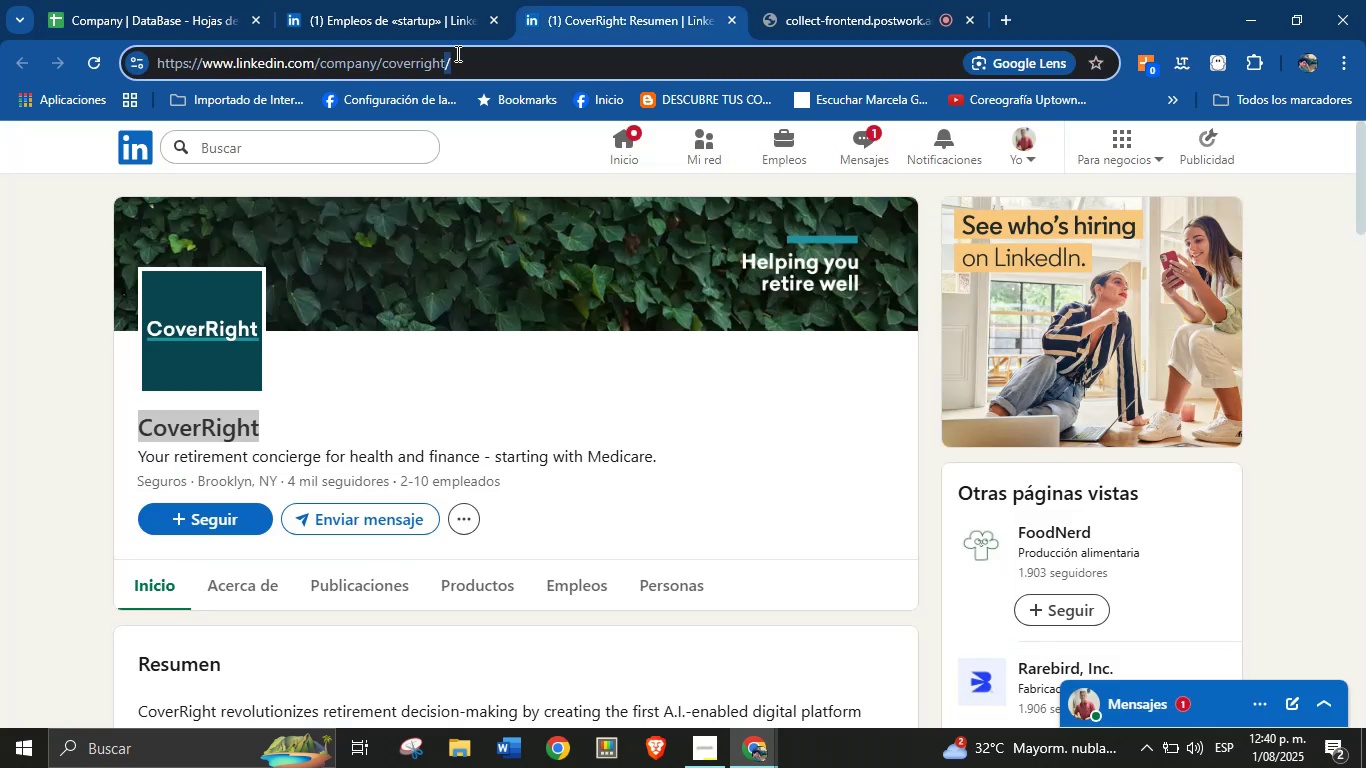 
triple_click([456, 53])
 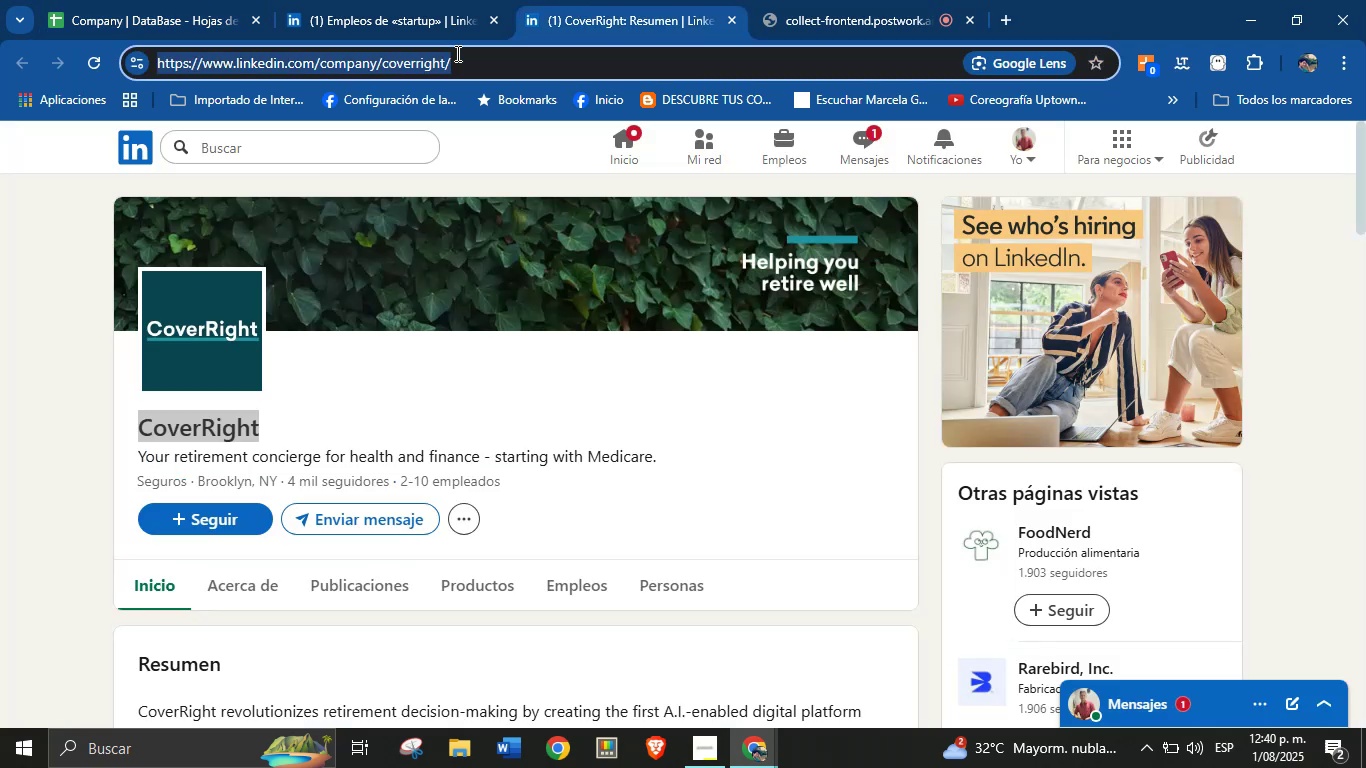 
key(Control+C)
 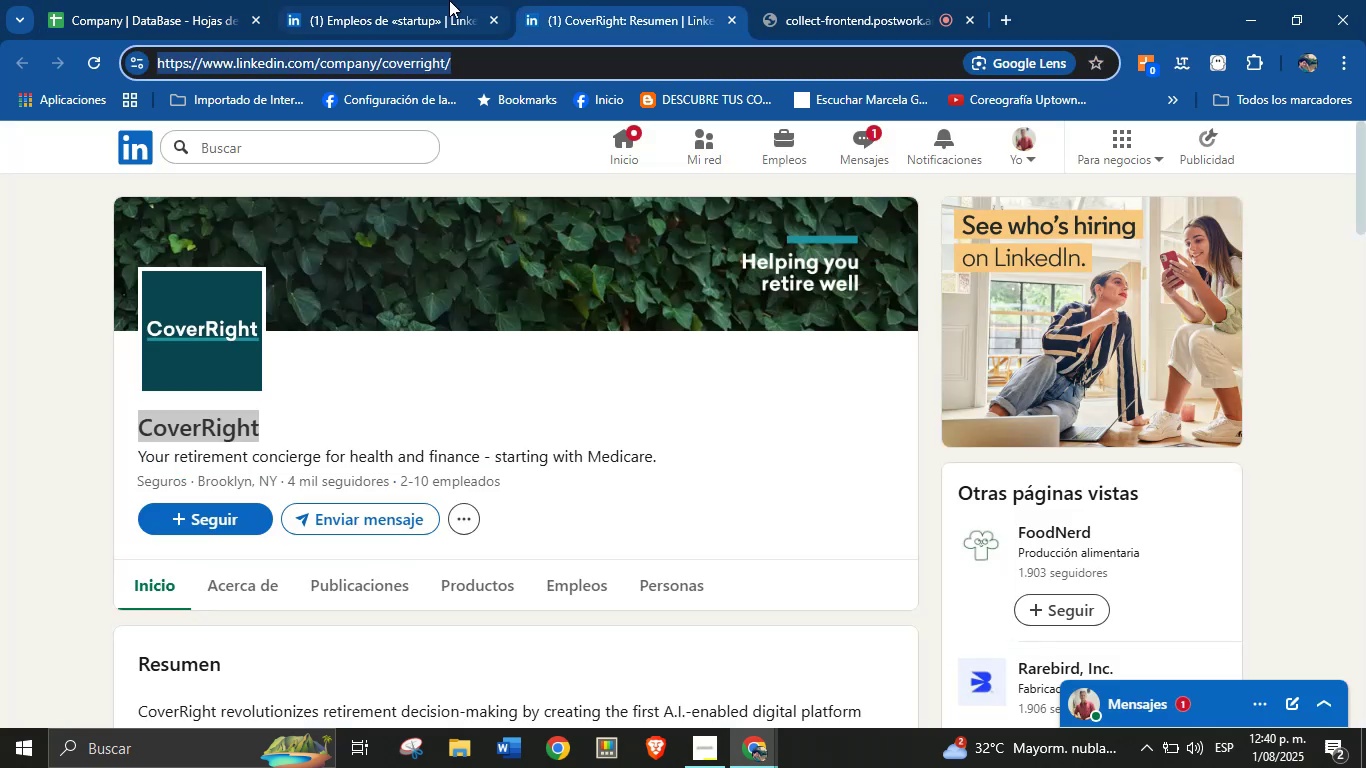 
double_click([189, 0])
 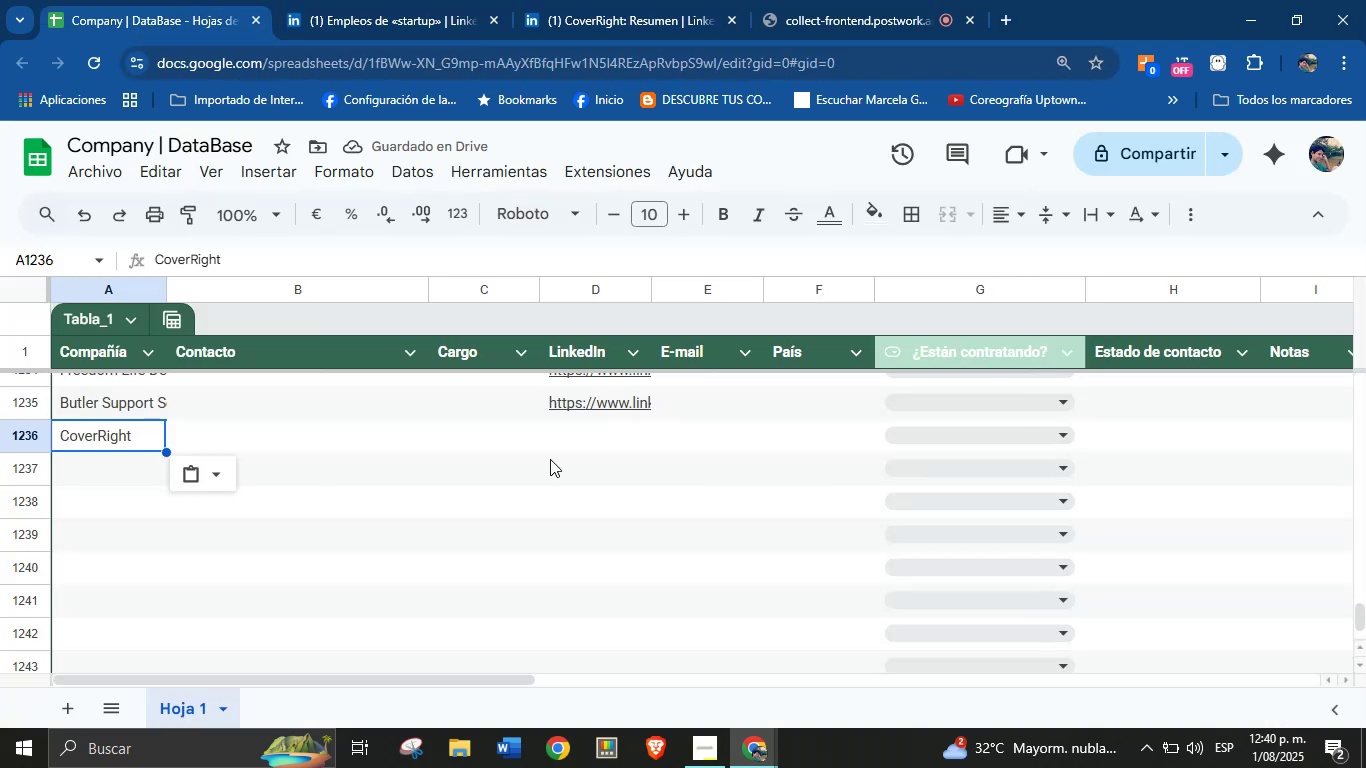 
left_click([559, 441])
 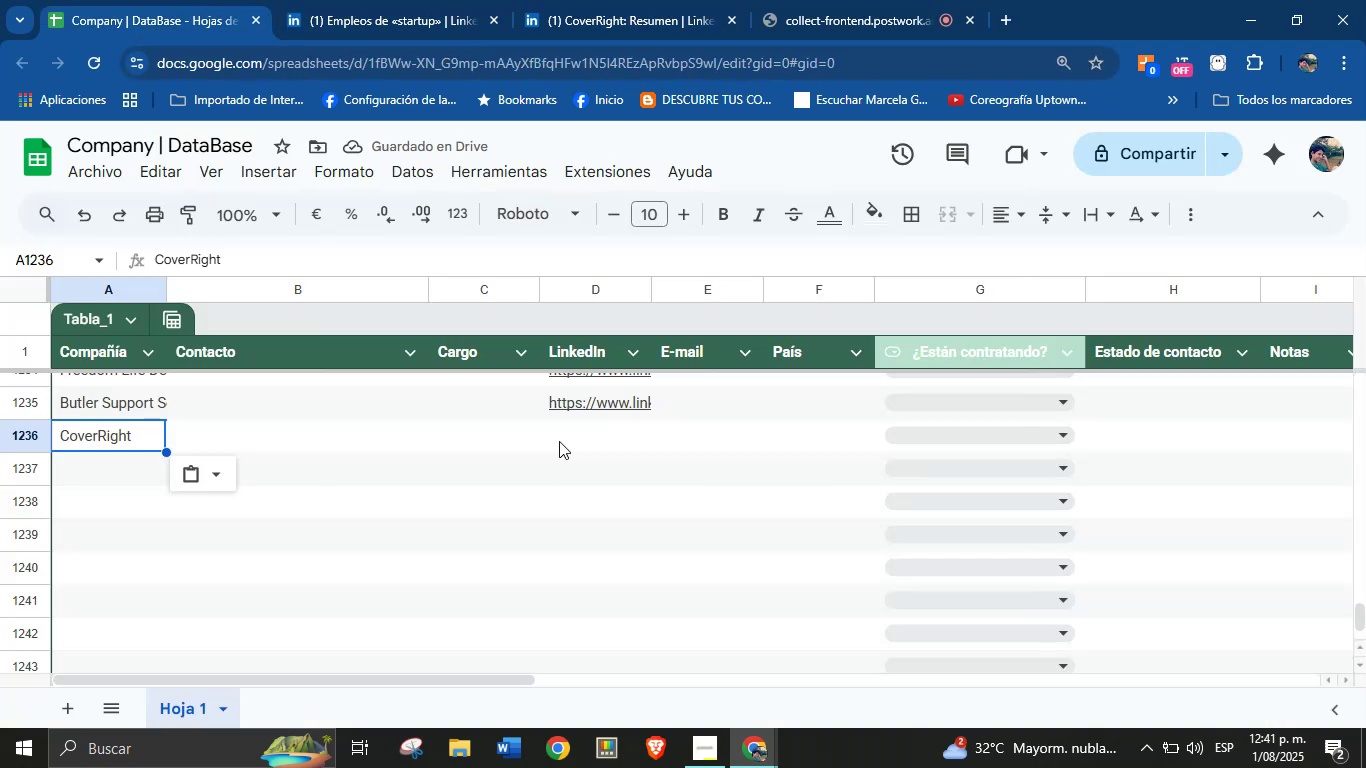 
key(Control+V)
 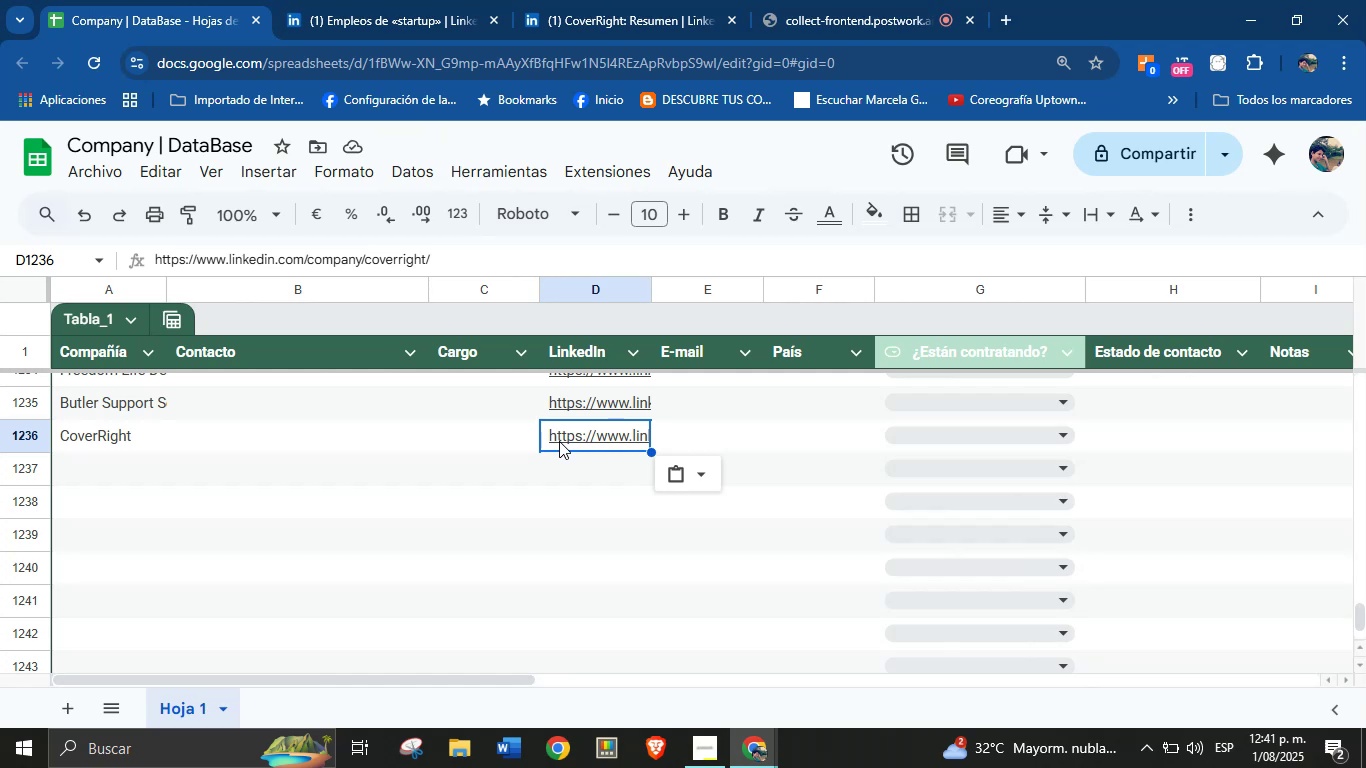 
wait(11.29)
 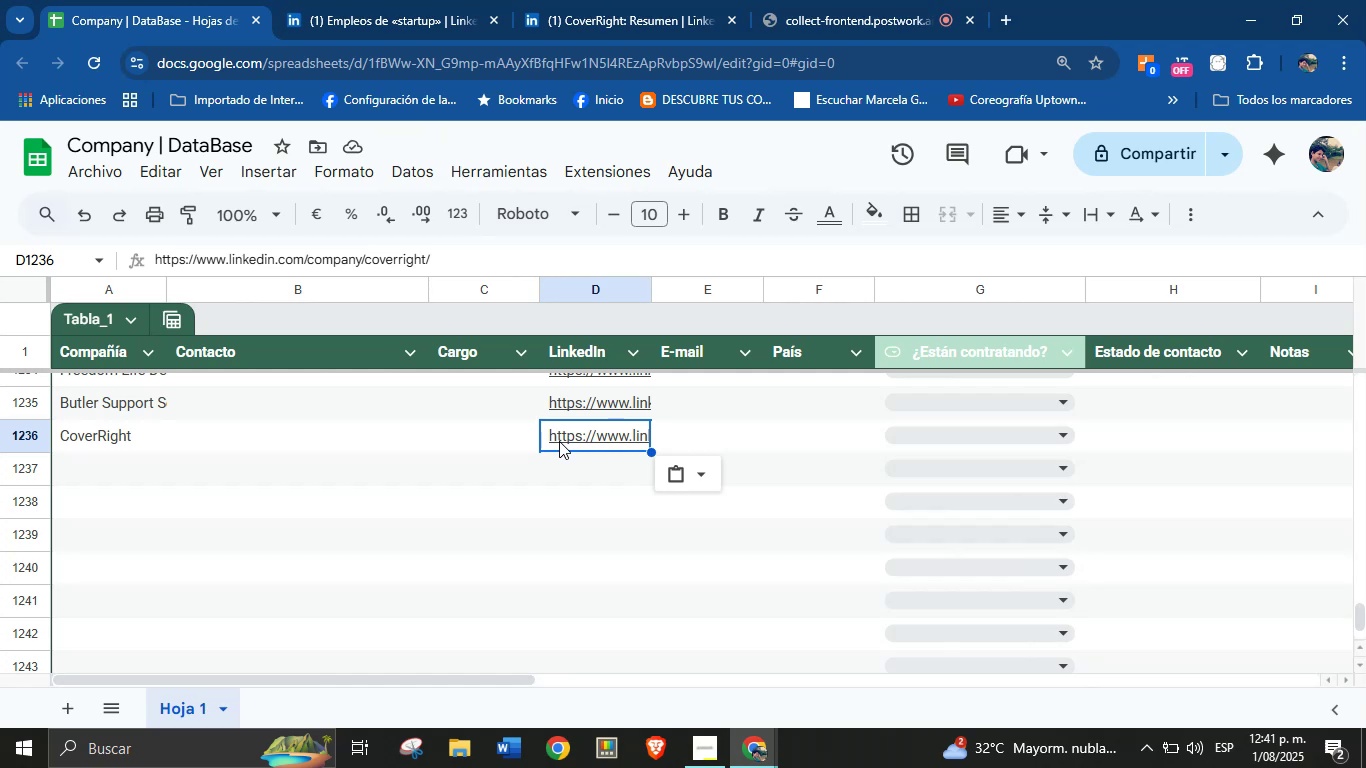 
left_click([646, 0])
 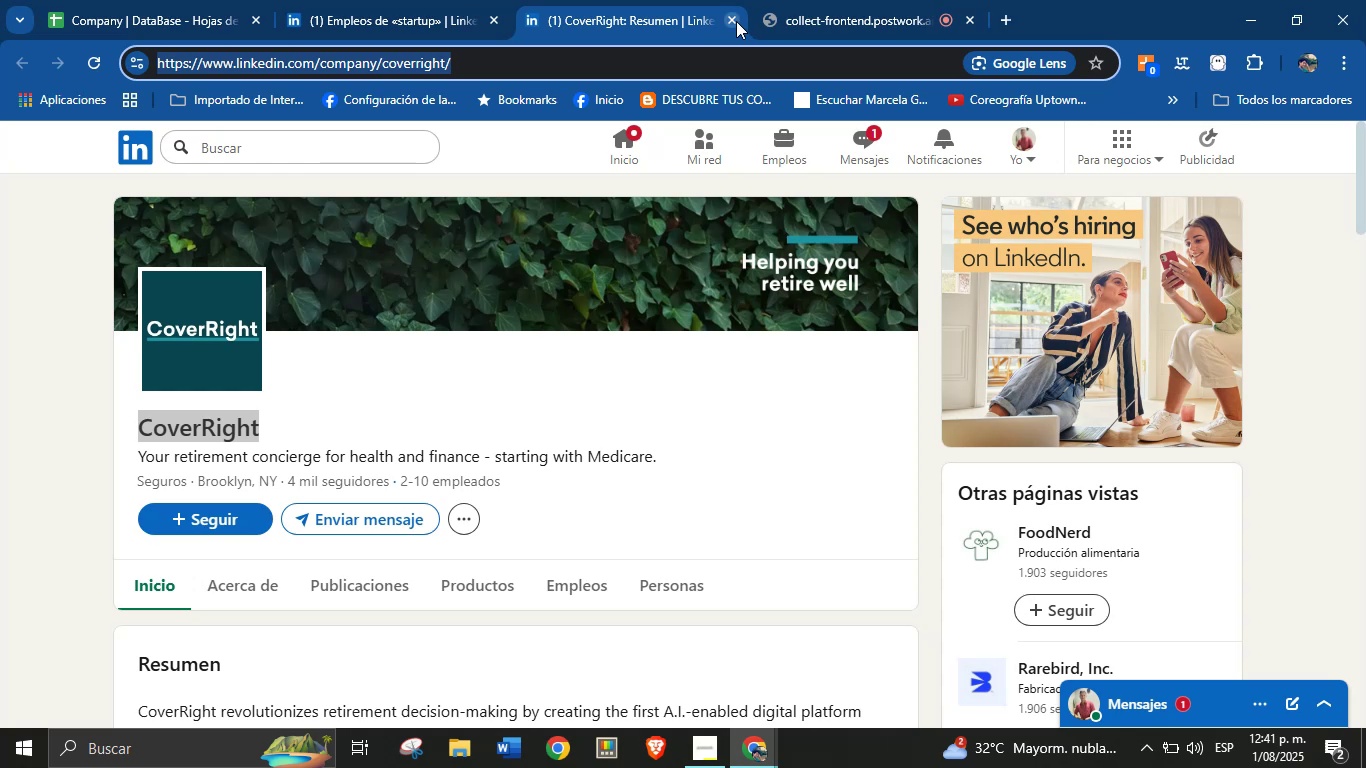 
double_click([493, 0])
 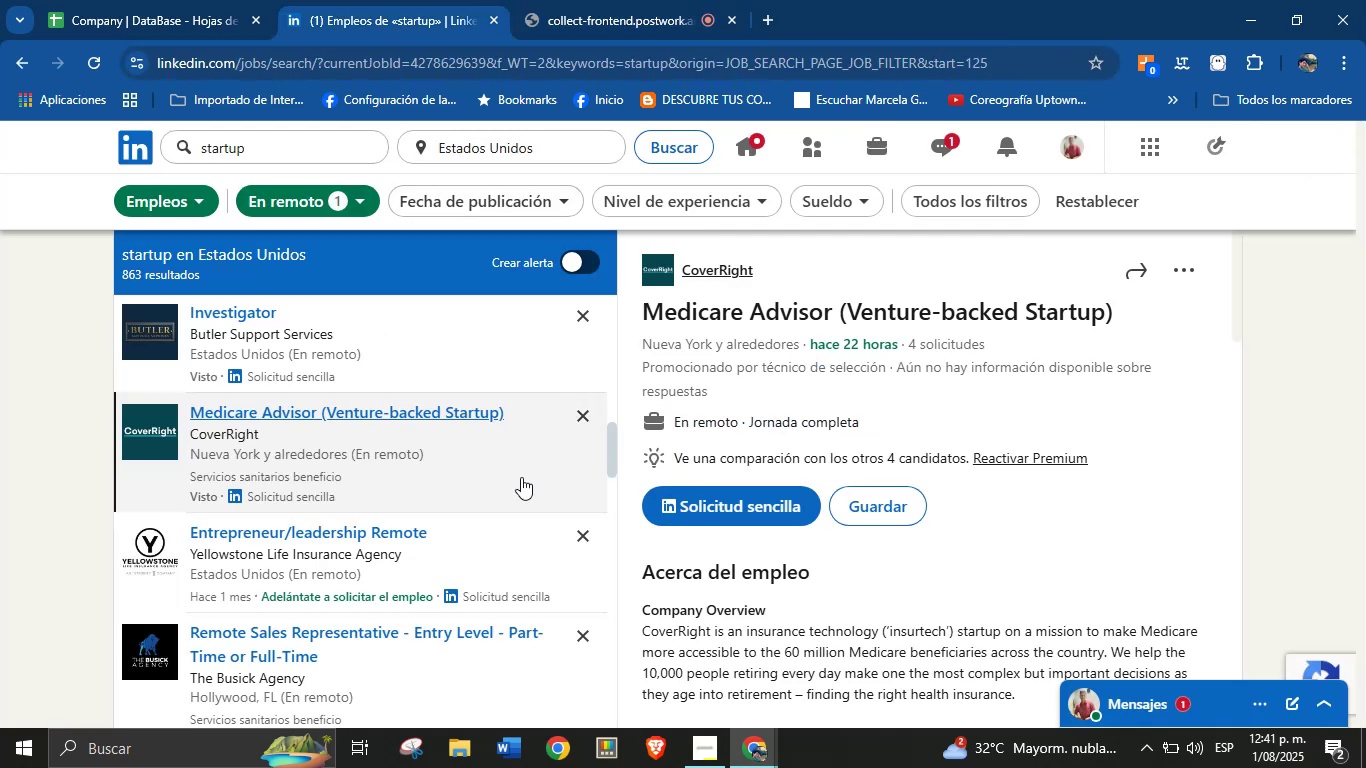 
scroll: coordinate [366, 519], scroll_direction: down, amount: 1.0
 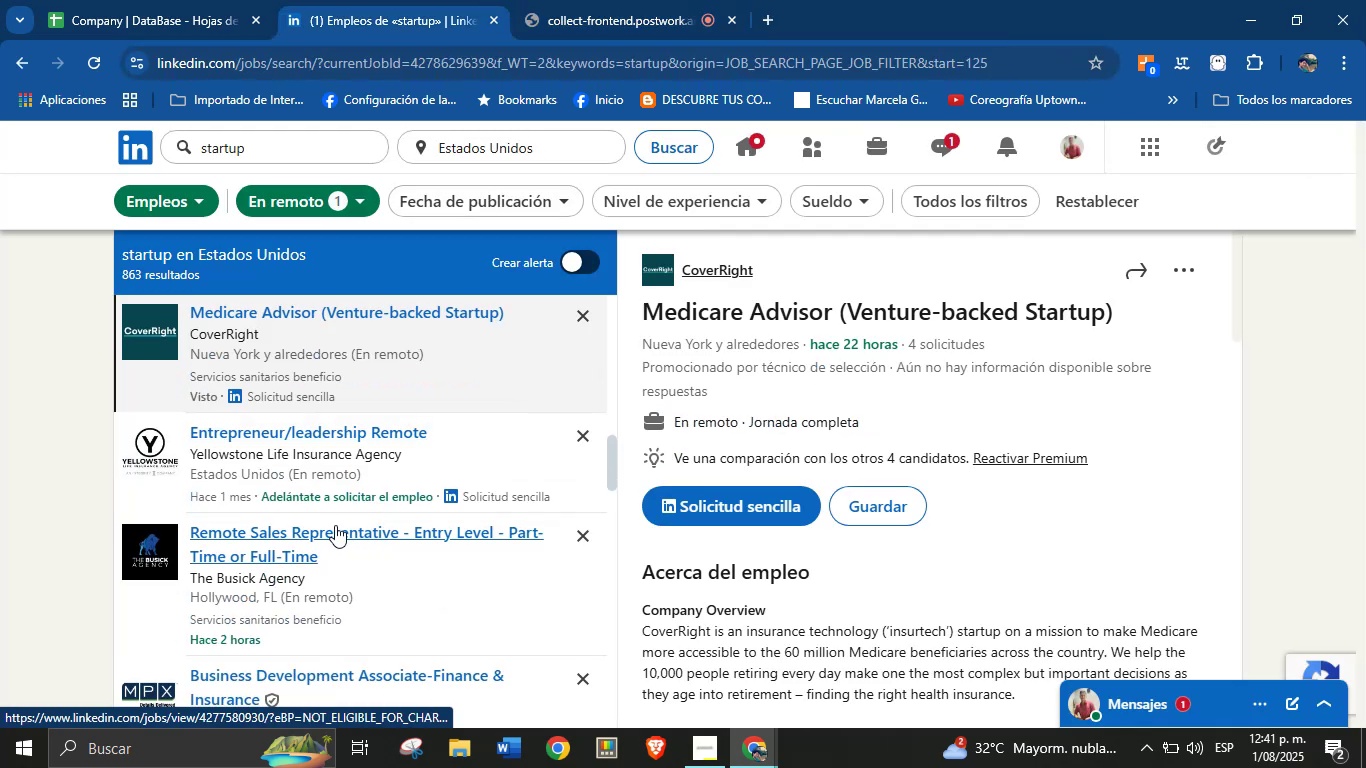 
left_click([335, 525])
 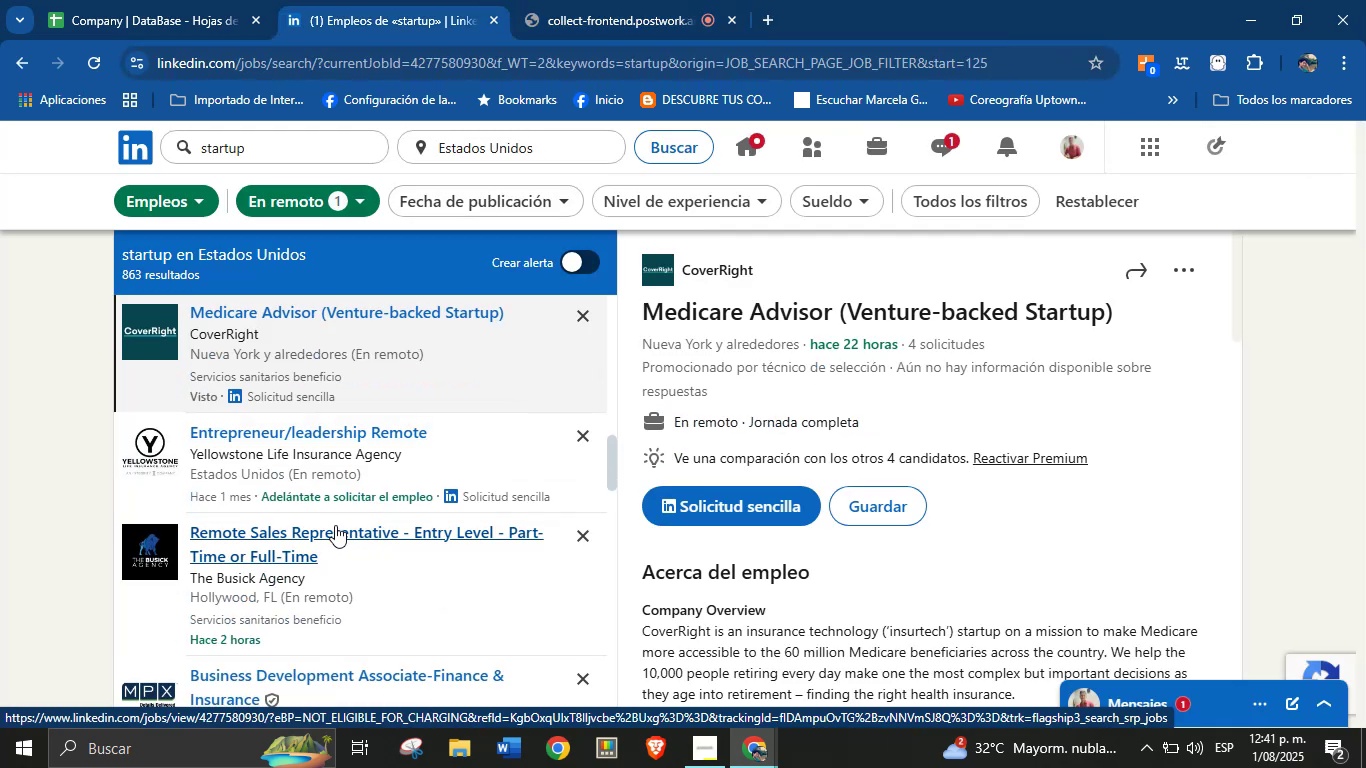 
scroll: coordinate [393, 572], scroll_direction: down, amount: 4.0
 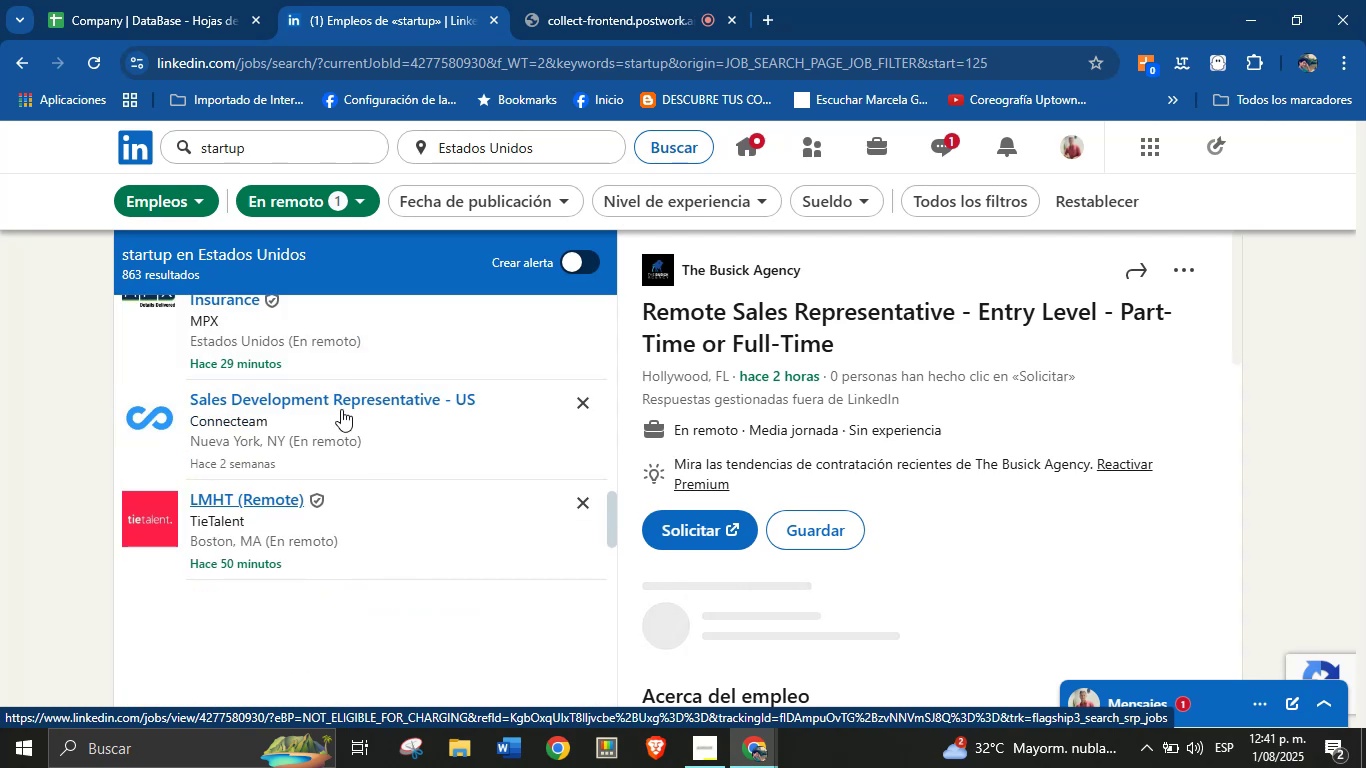 
left_click([296, 399])
 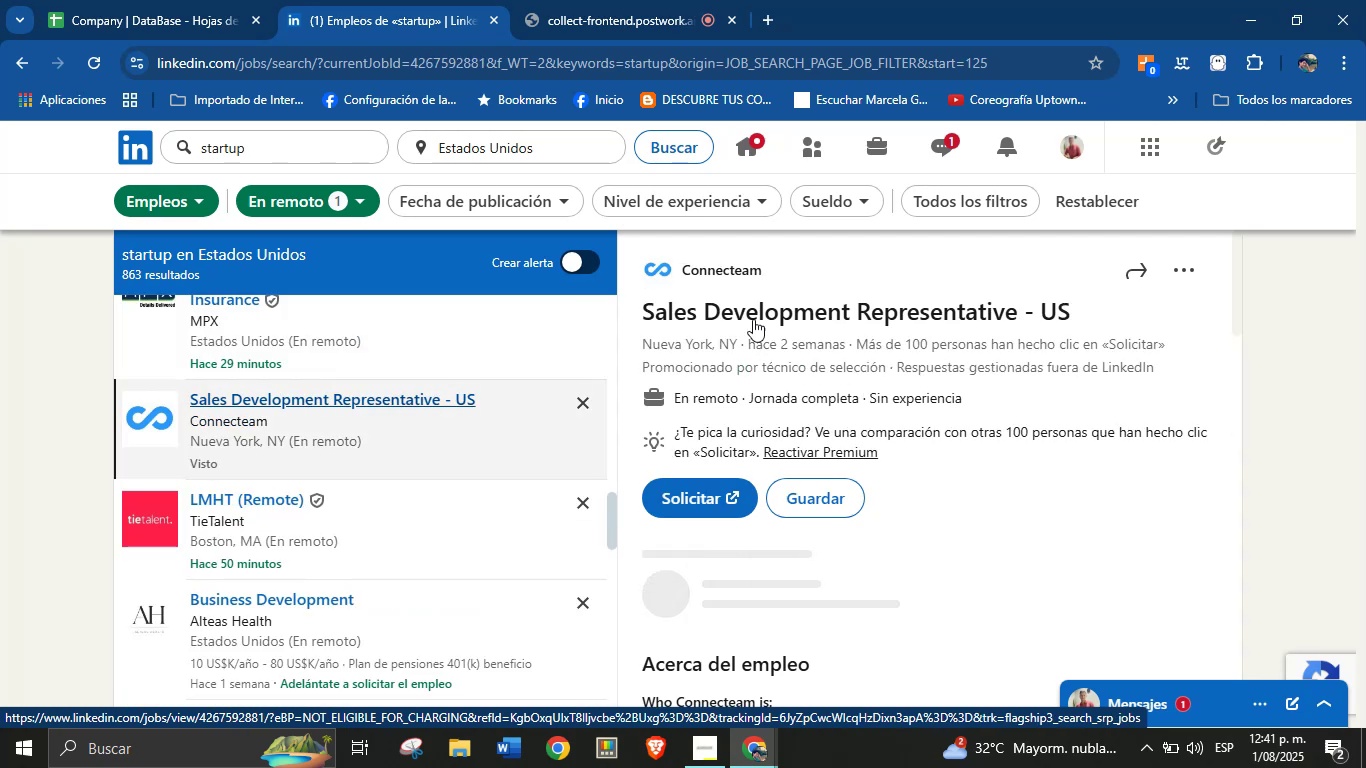 
right_click([713, 273])
 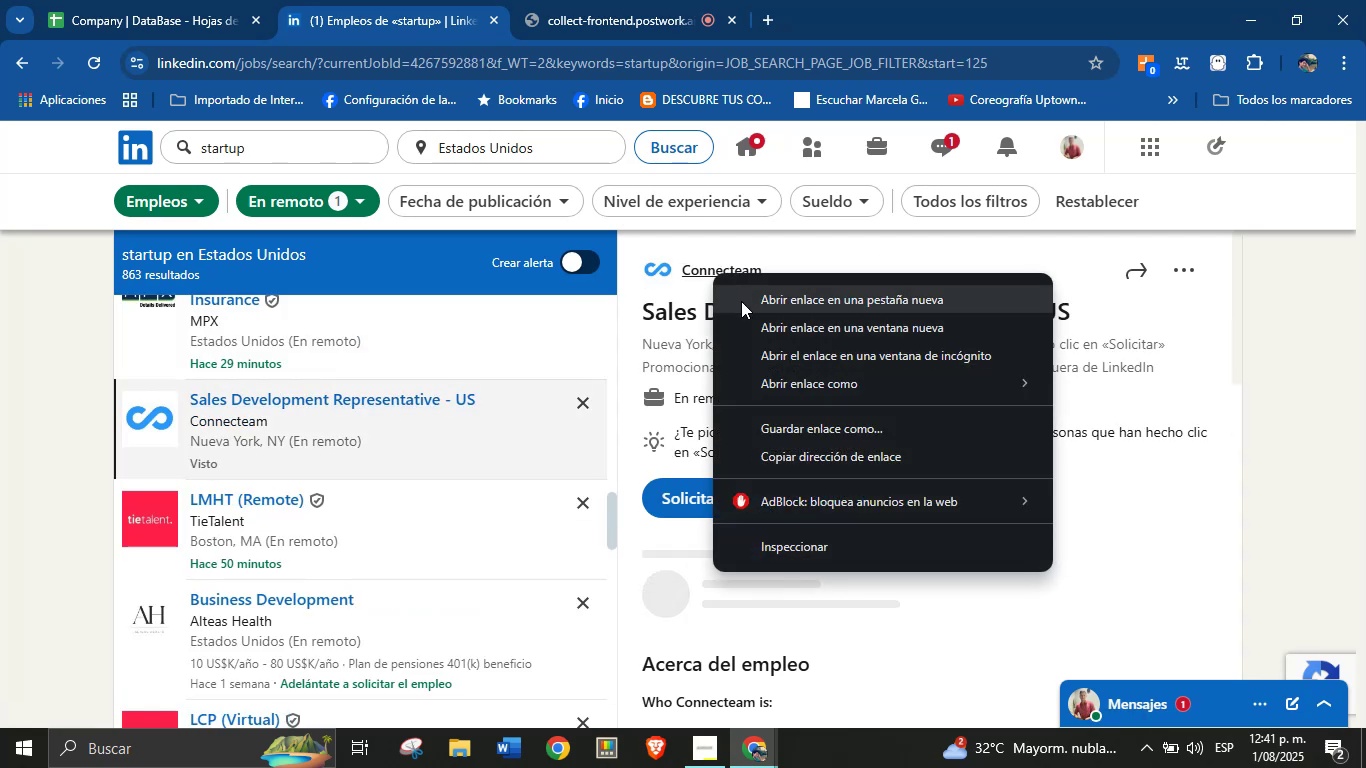 
left_click([741, 301])
 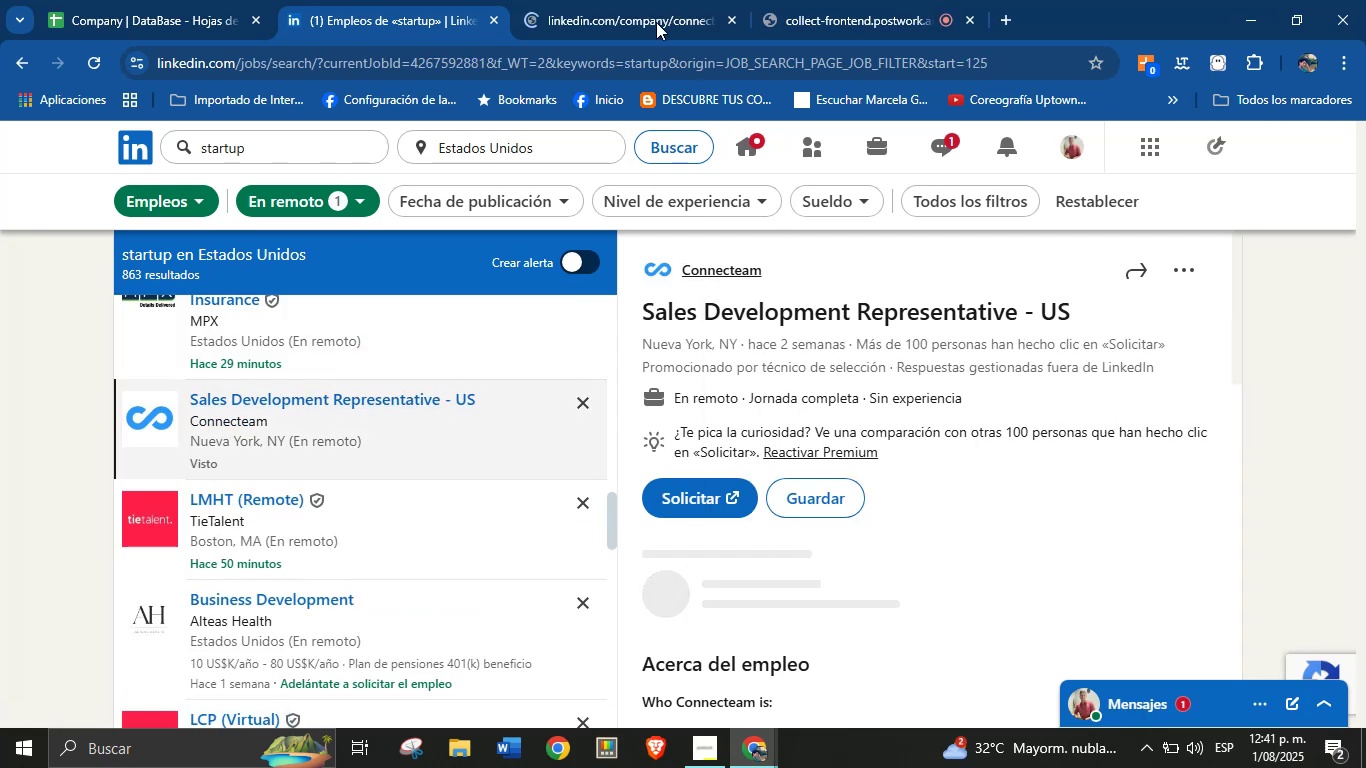 
left_click([632, 0])
 